 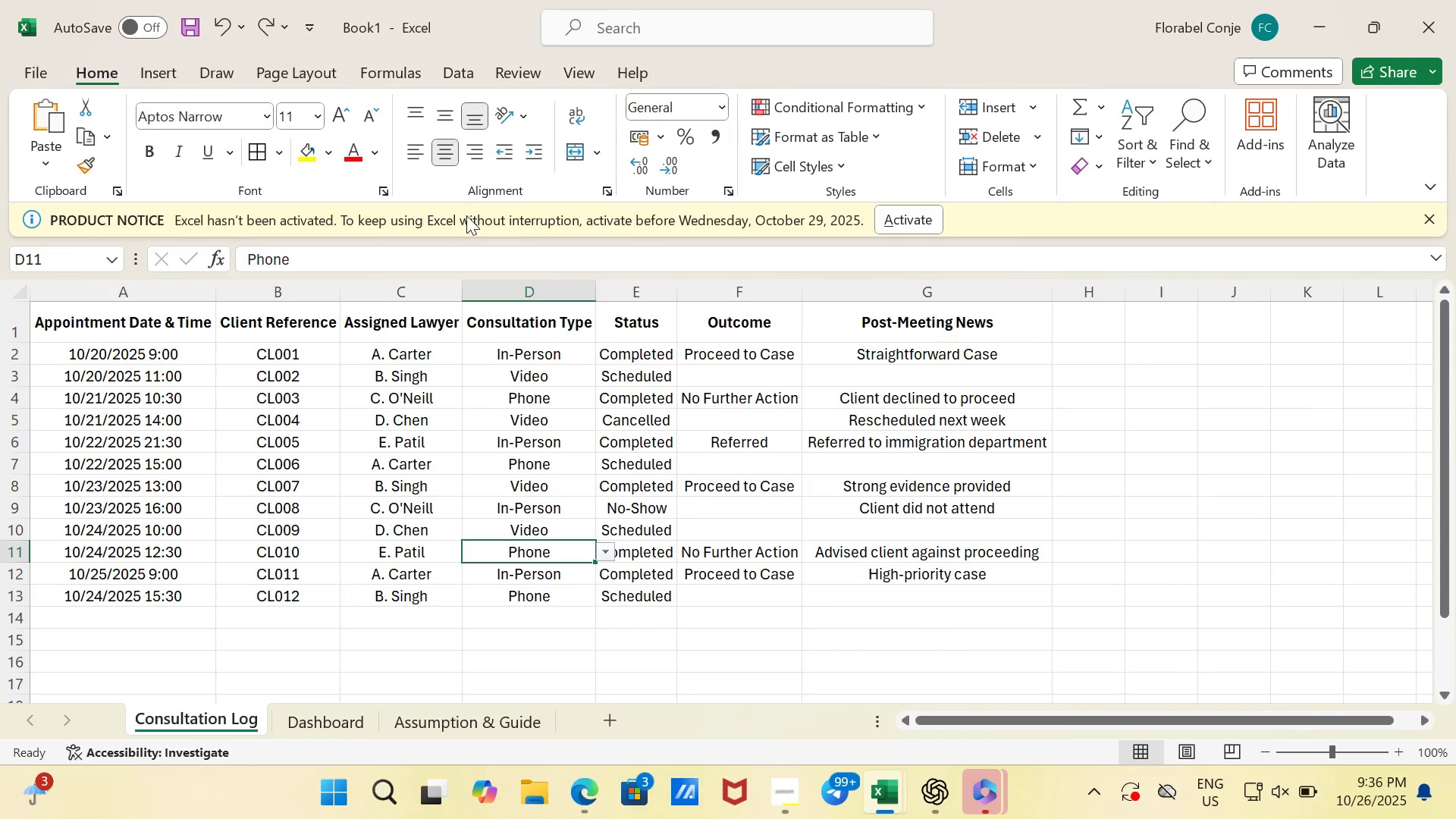 
key(Control+S)
 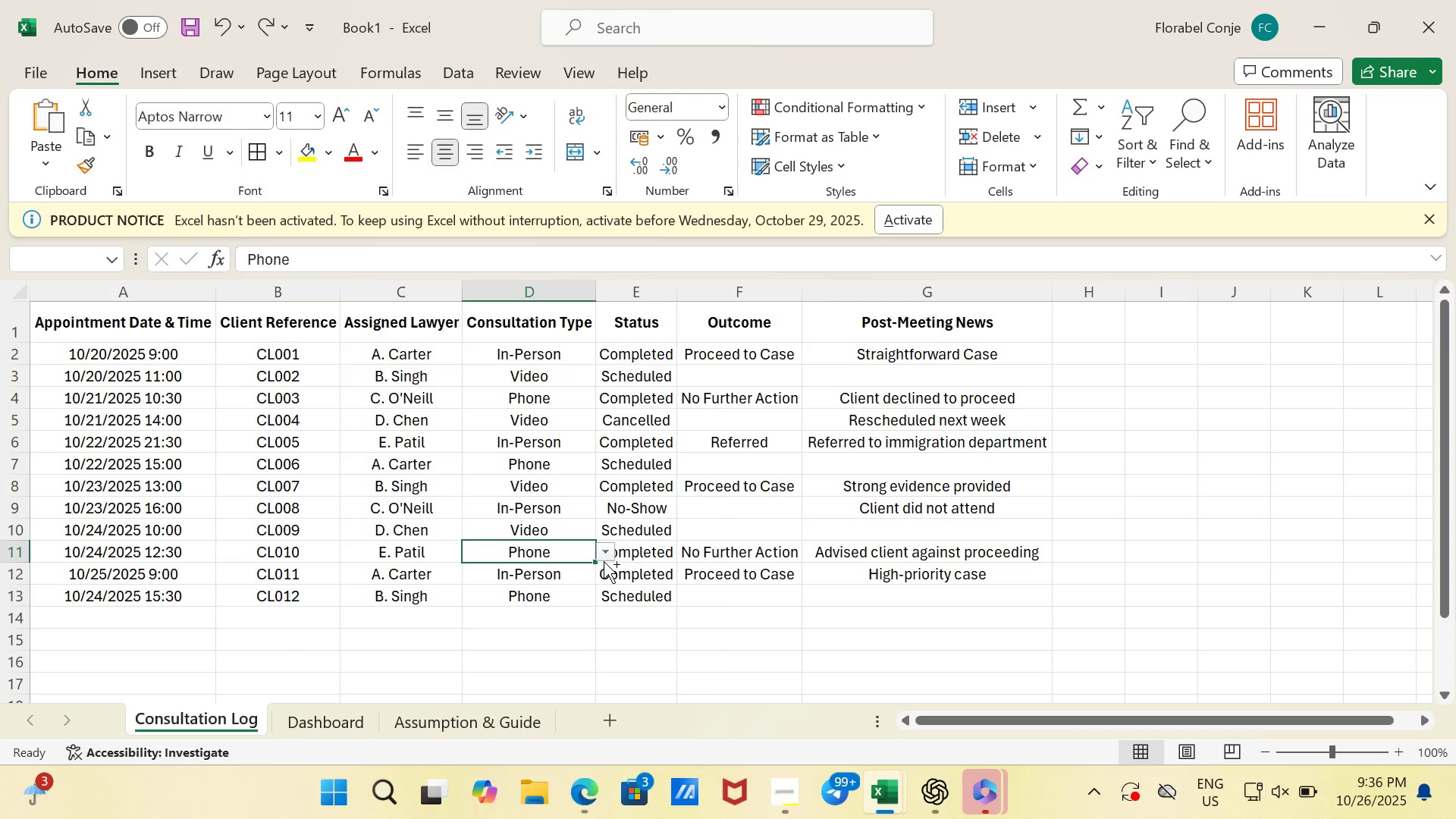 
left_click([604, 561])
 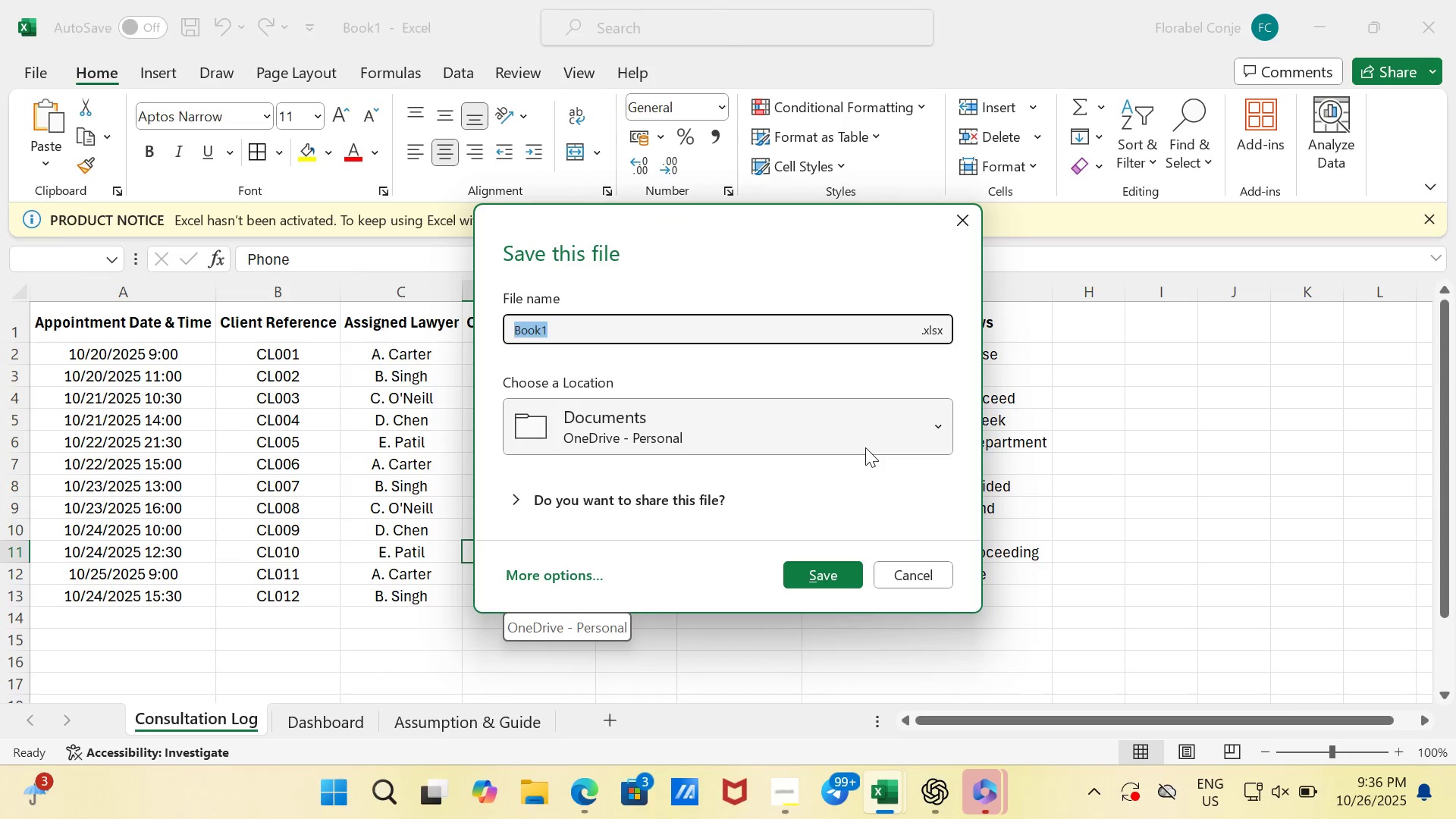 
wait(6.68)
 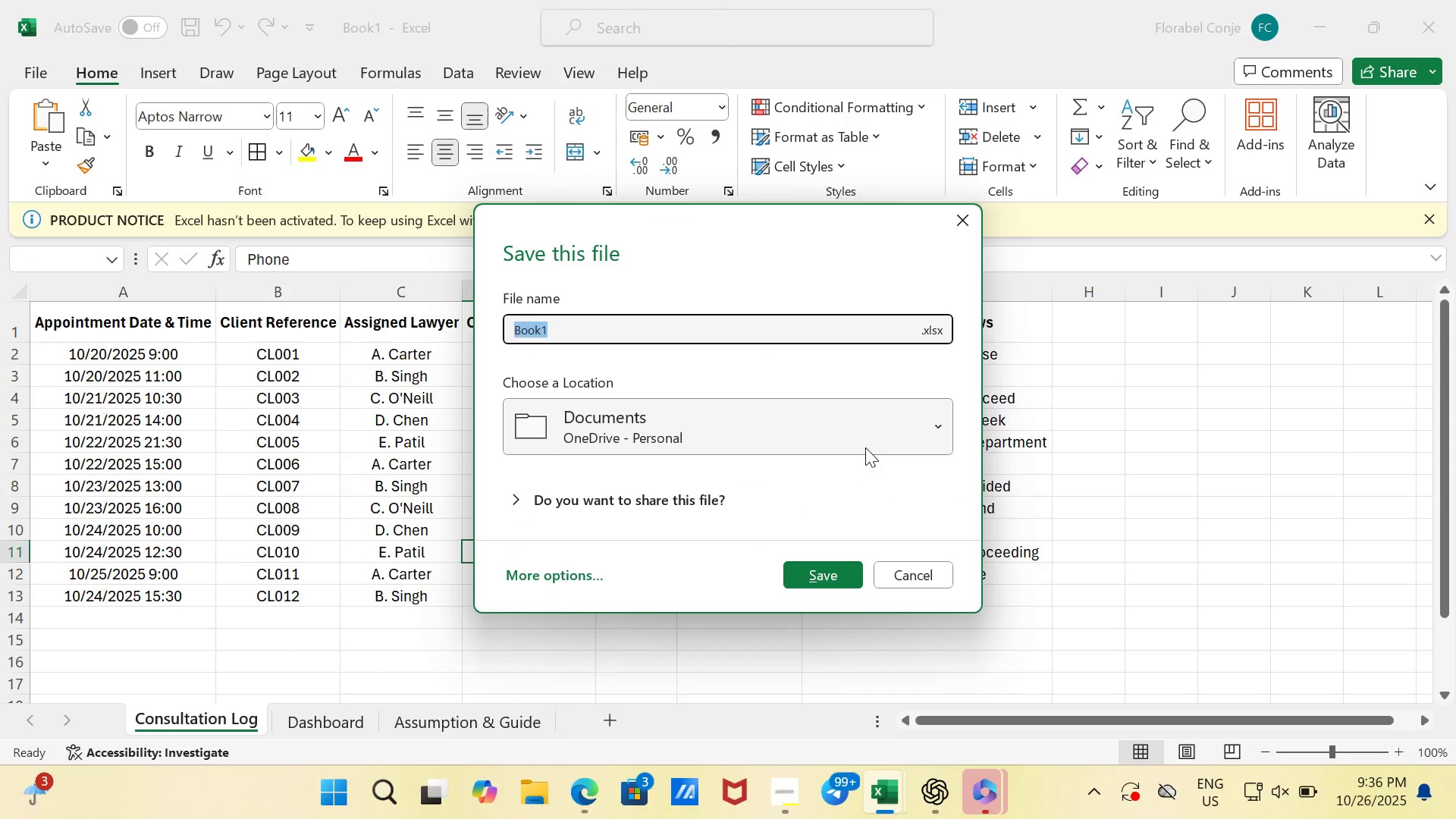 
left_click([786, 789])
 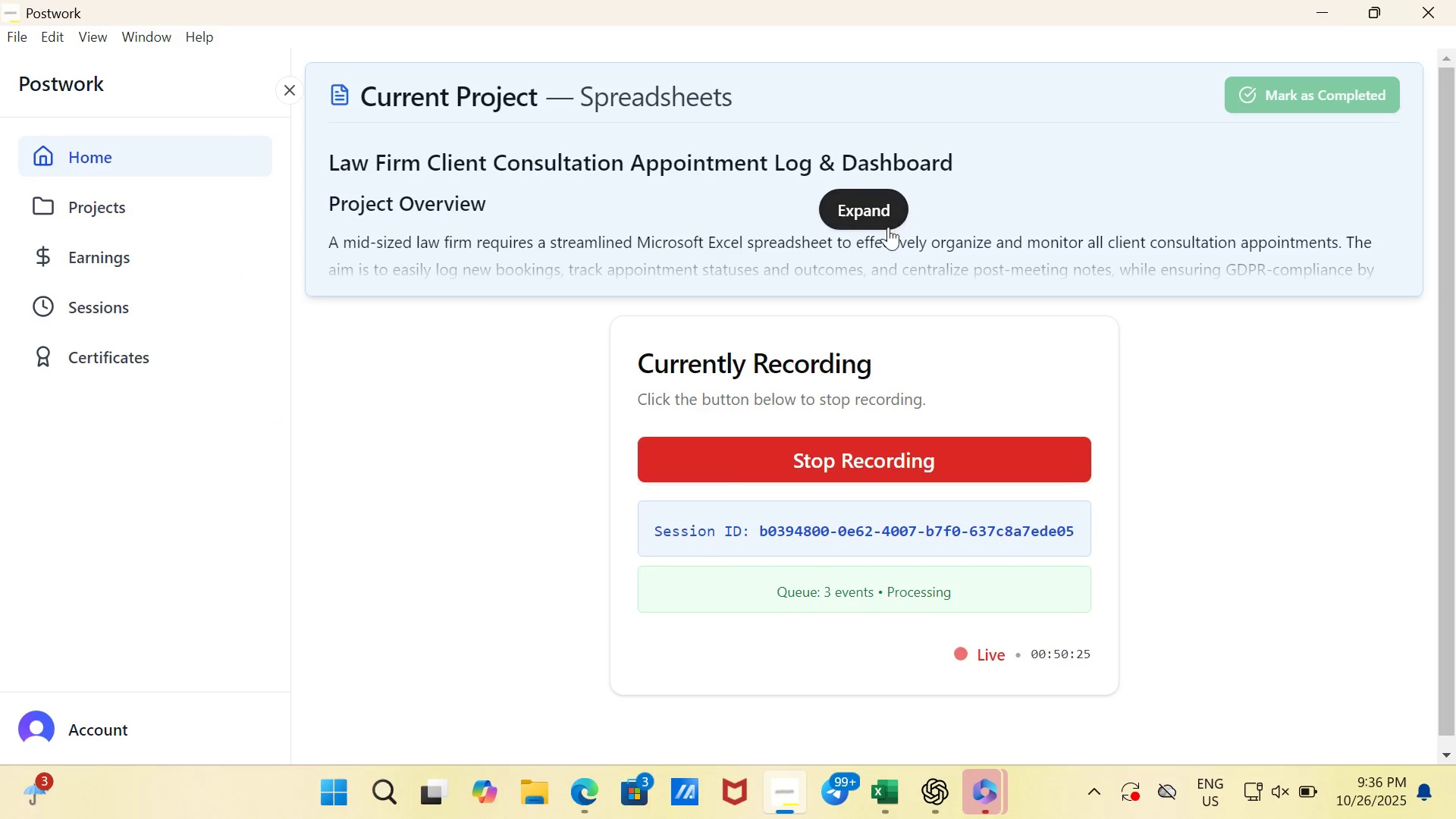 
left_click([888, 217])
 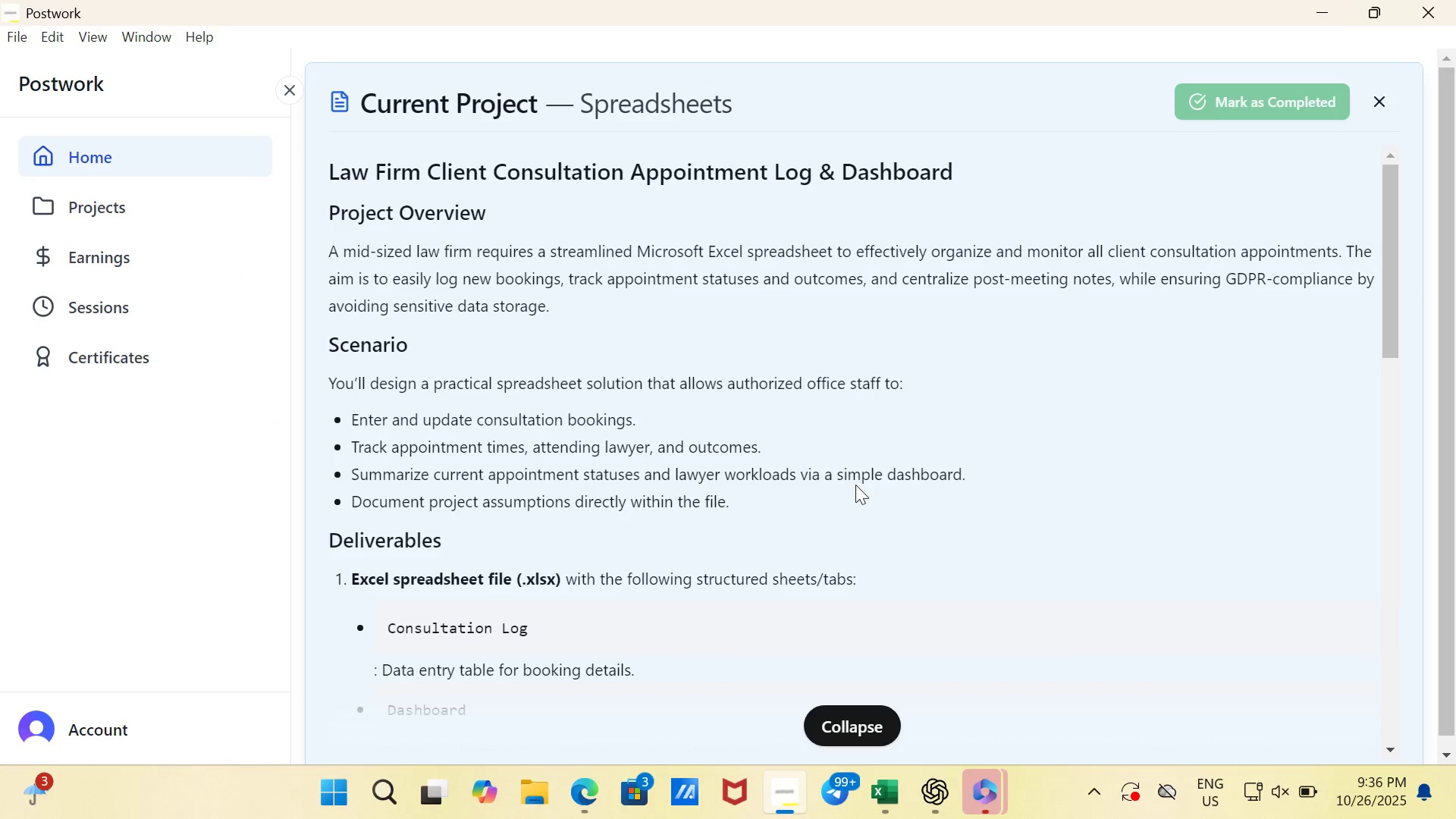 
scroll: coordinate [855, 485], scroll_direction: down, amount: 19.0
 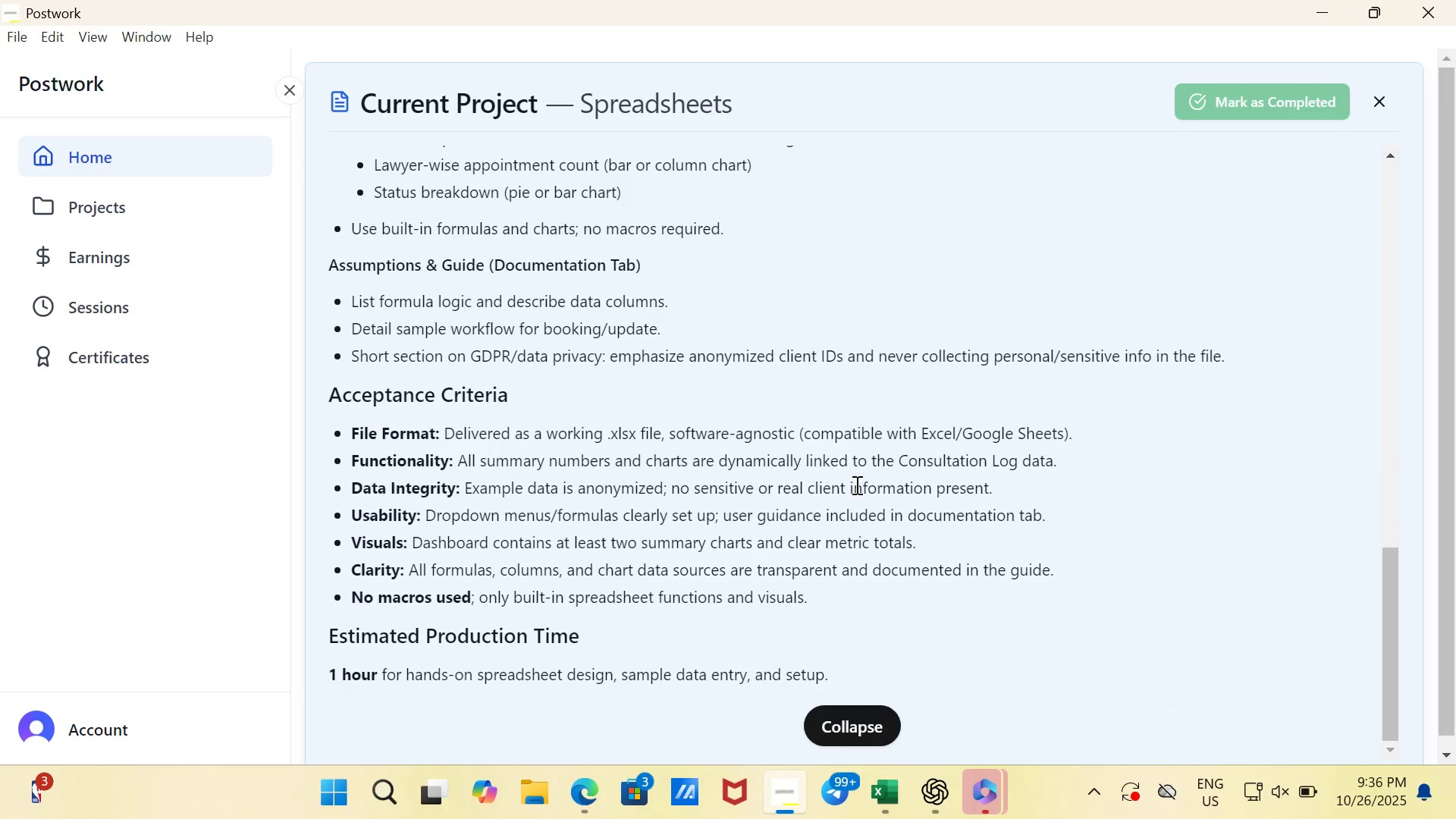 
scroll: coordinate [855, 485], scroll_direction: up, amount: 27.0
 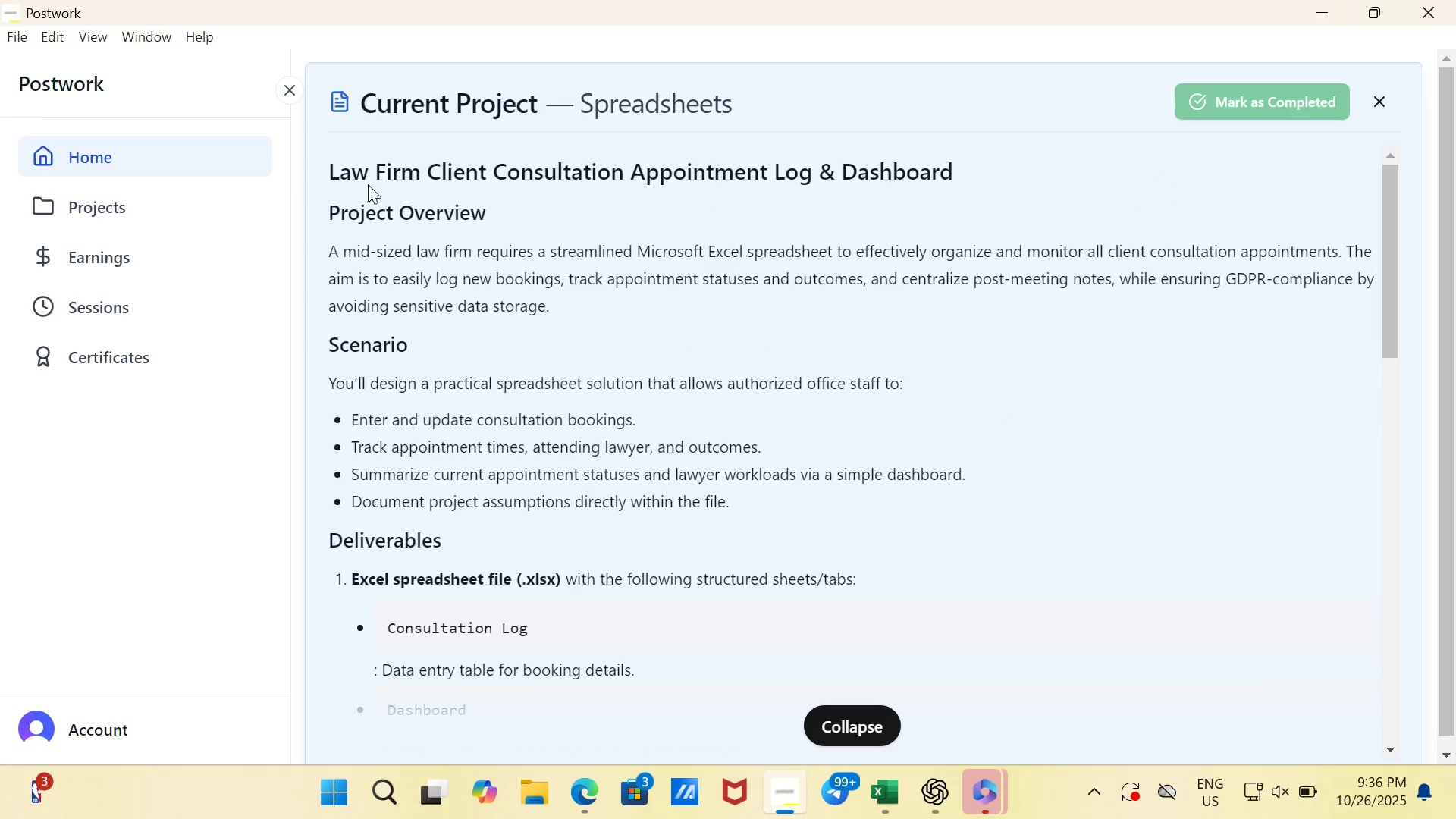 
left_click_drag(start_coordinate=[328, 167], to_coordinate=[962, 176])
 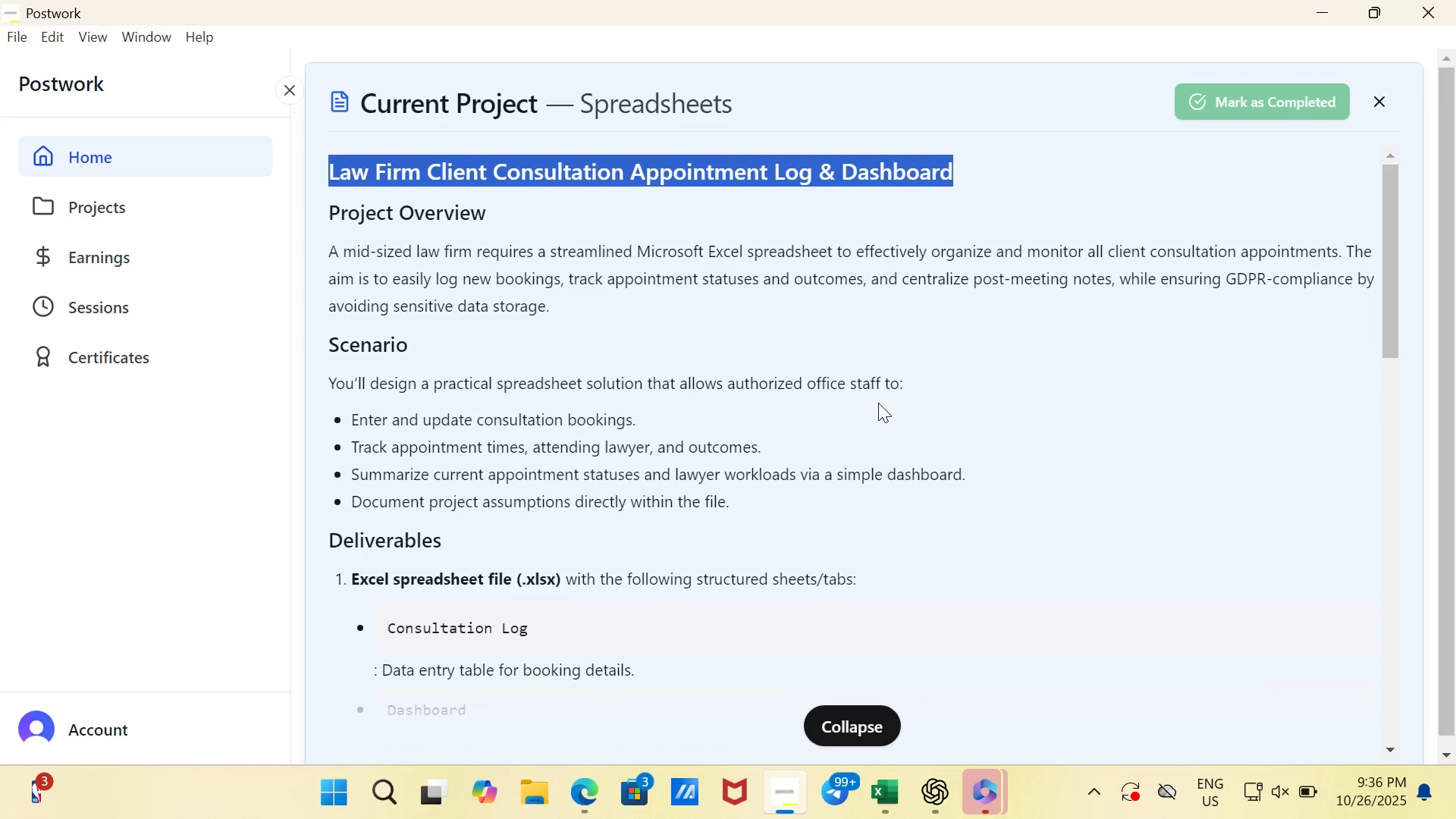 
scroll: coordinate [878, 403], scroll_direction: down, amount: 3.0
 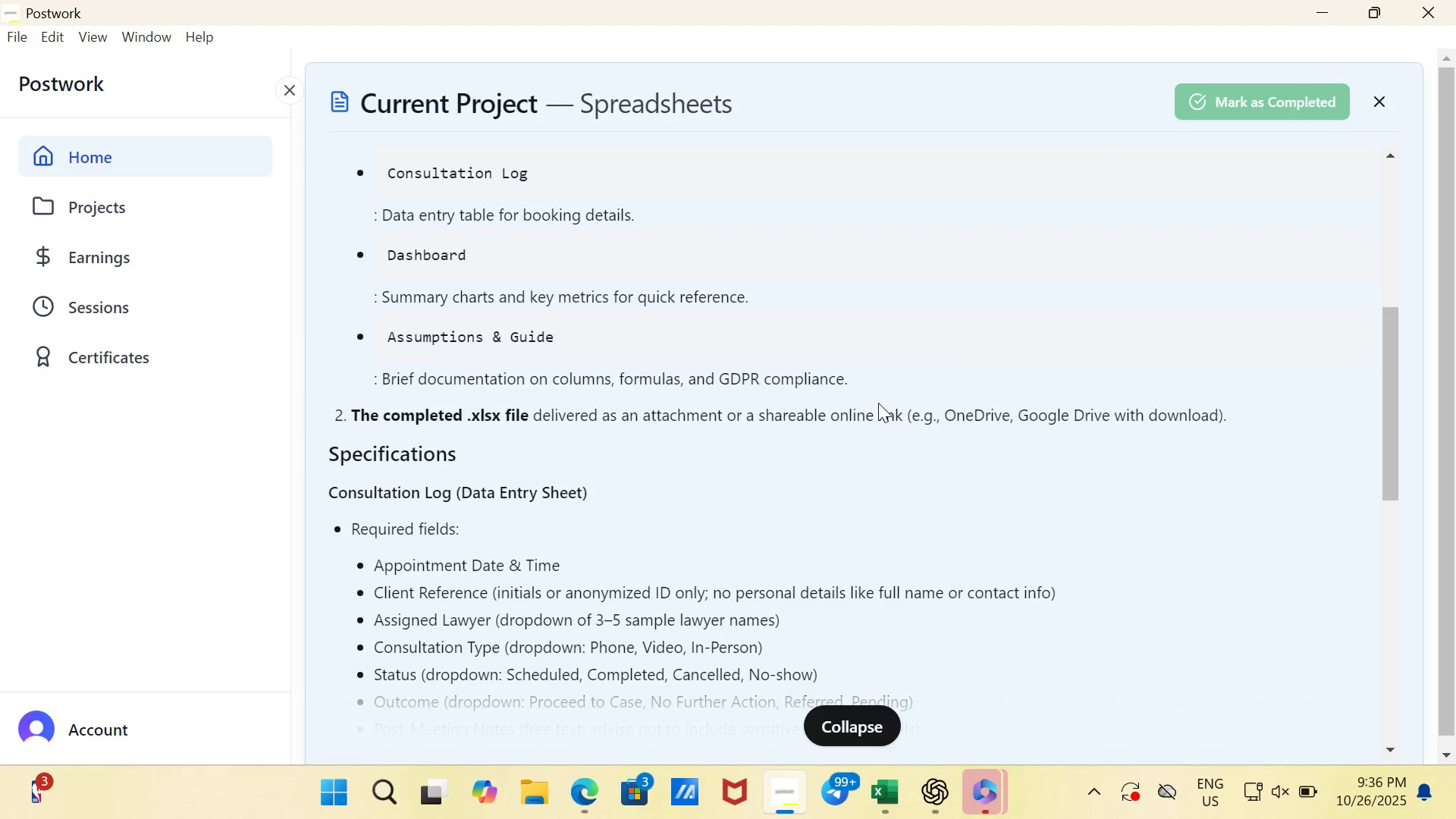 
scroll: coordinate [878, 403], scroll_direction: up, amount: 16.0
 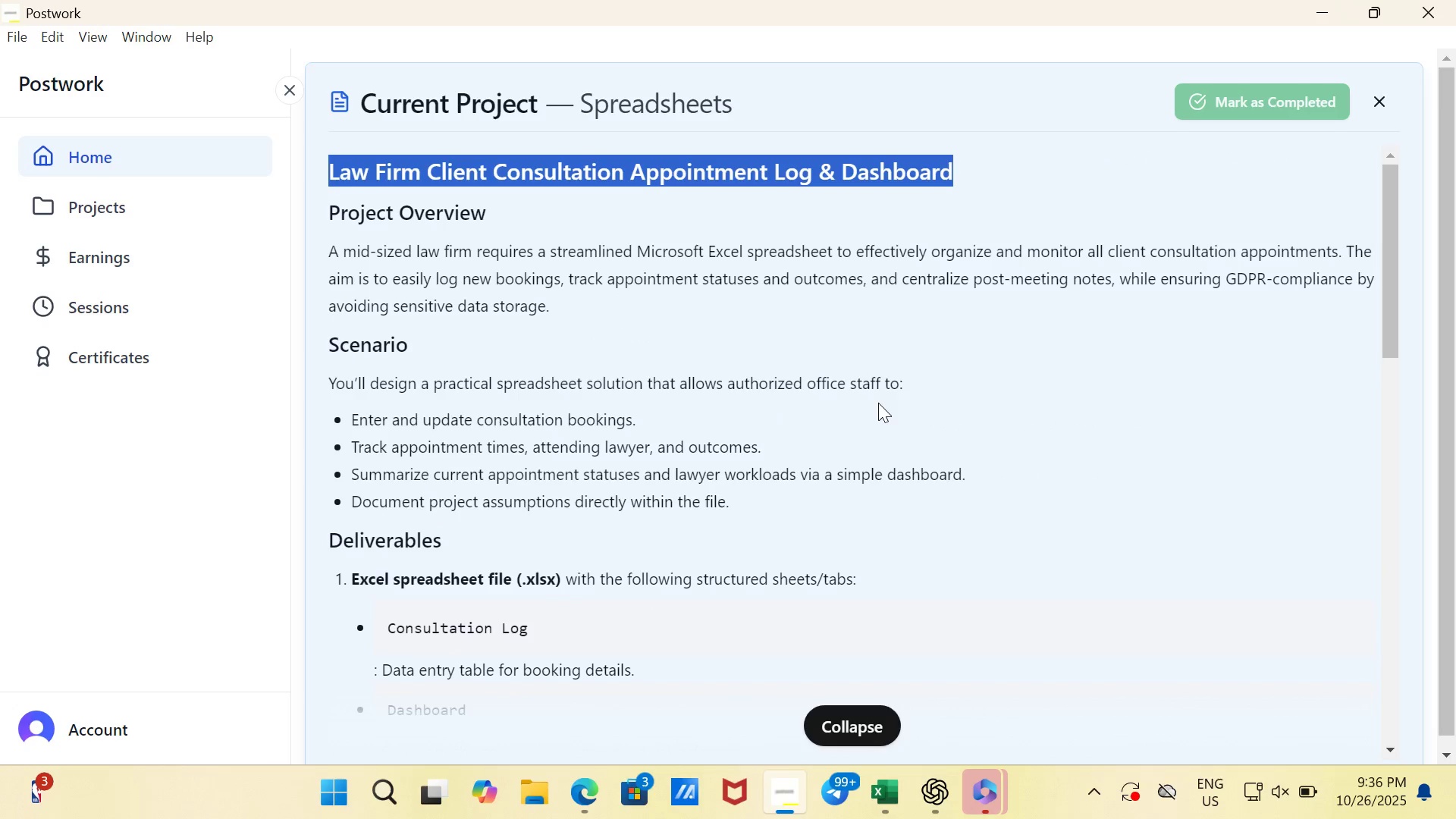 
key(Control+ControlLeft)
 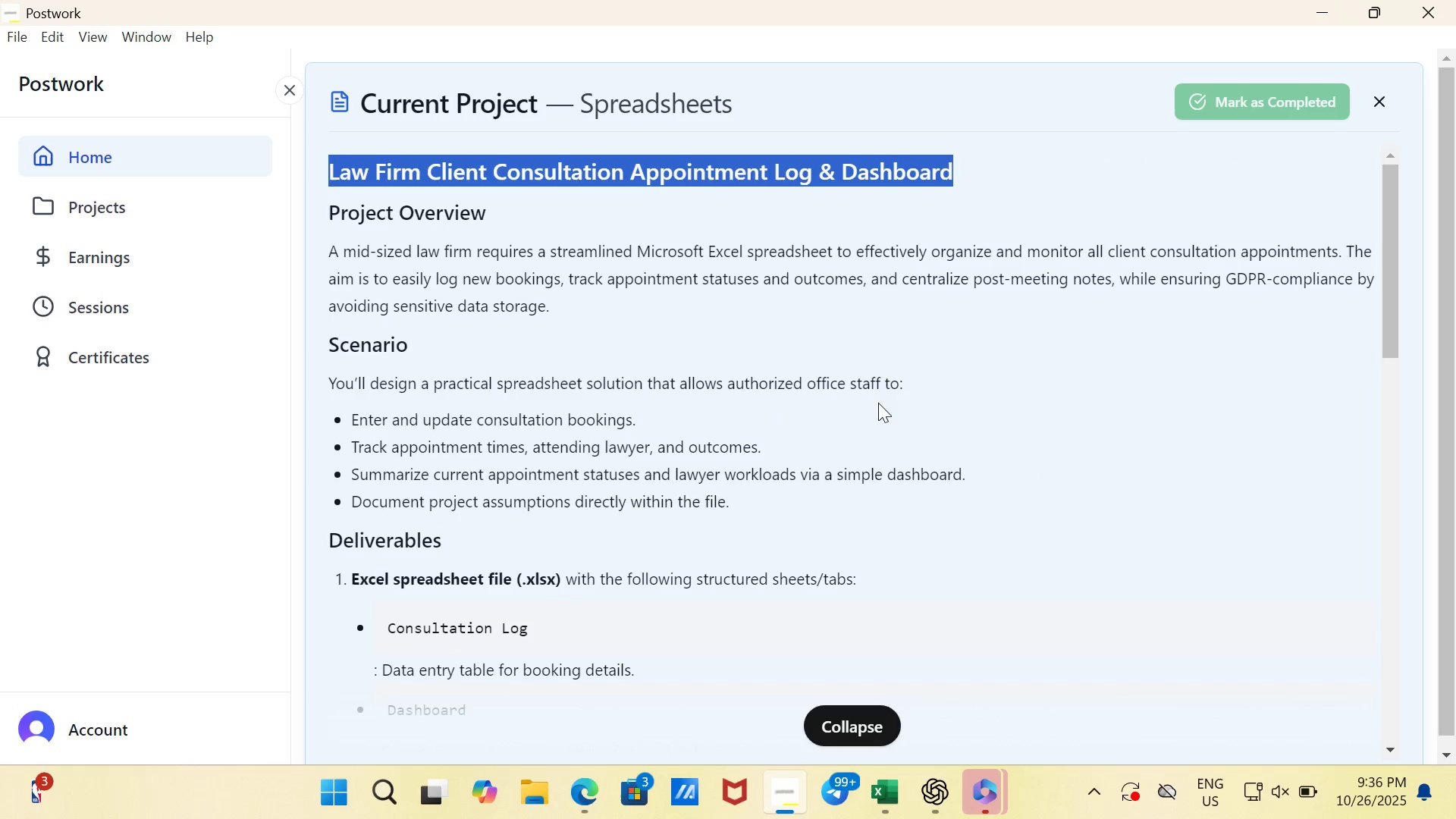 
key(Control+C)
 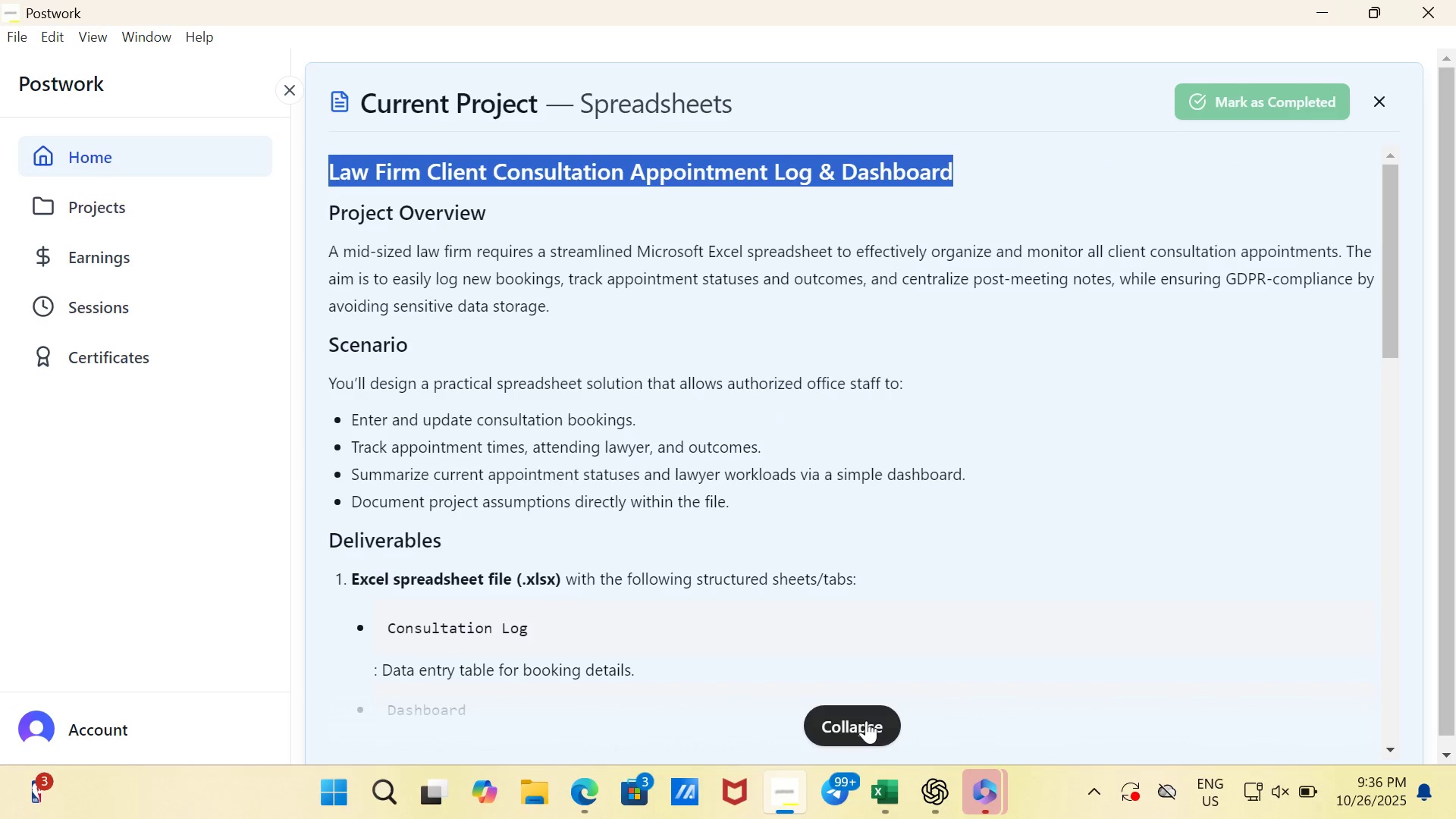 
left_click([866, 721])
 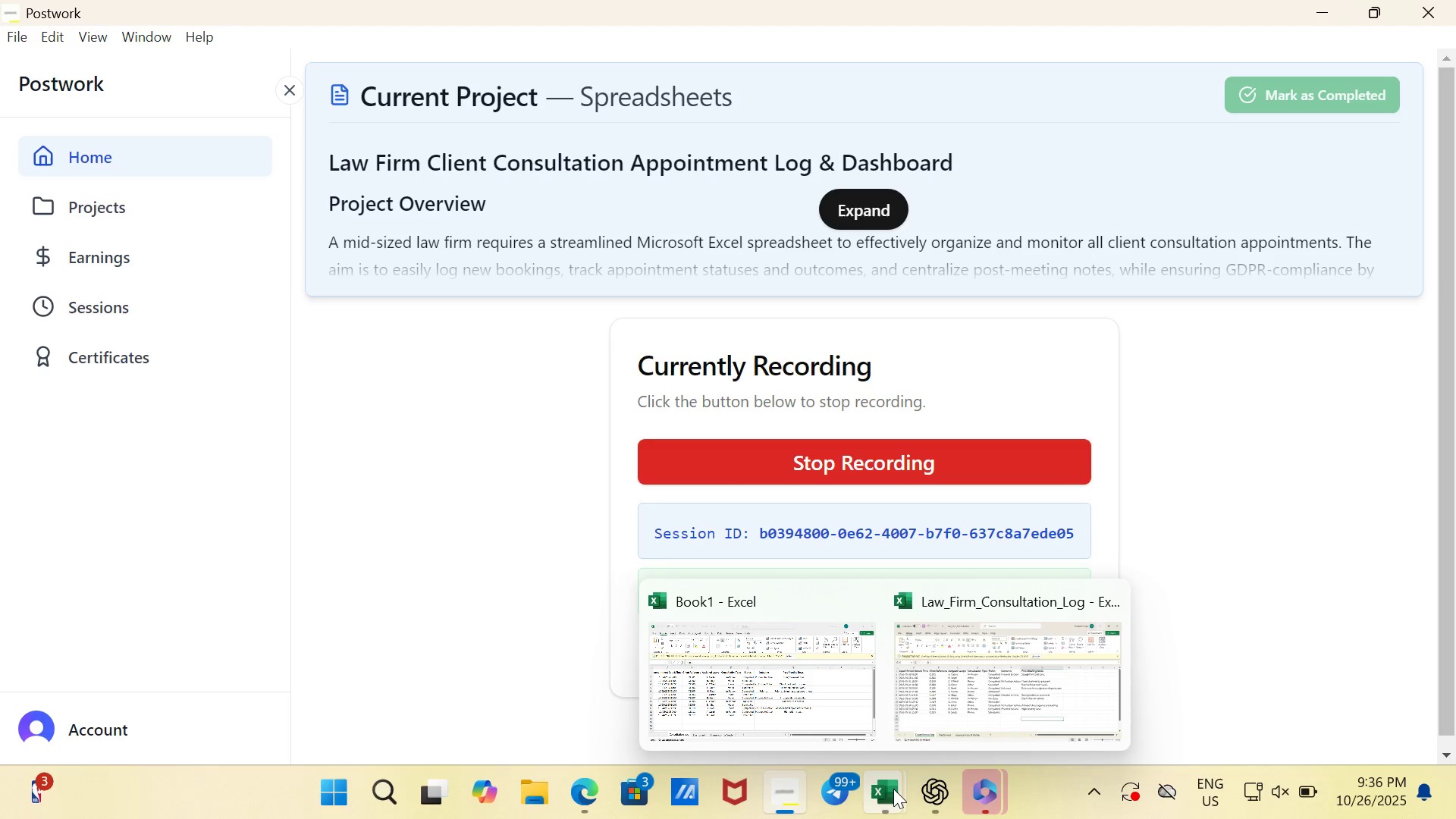 
wait(6.71)
 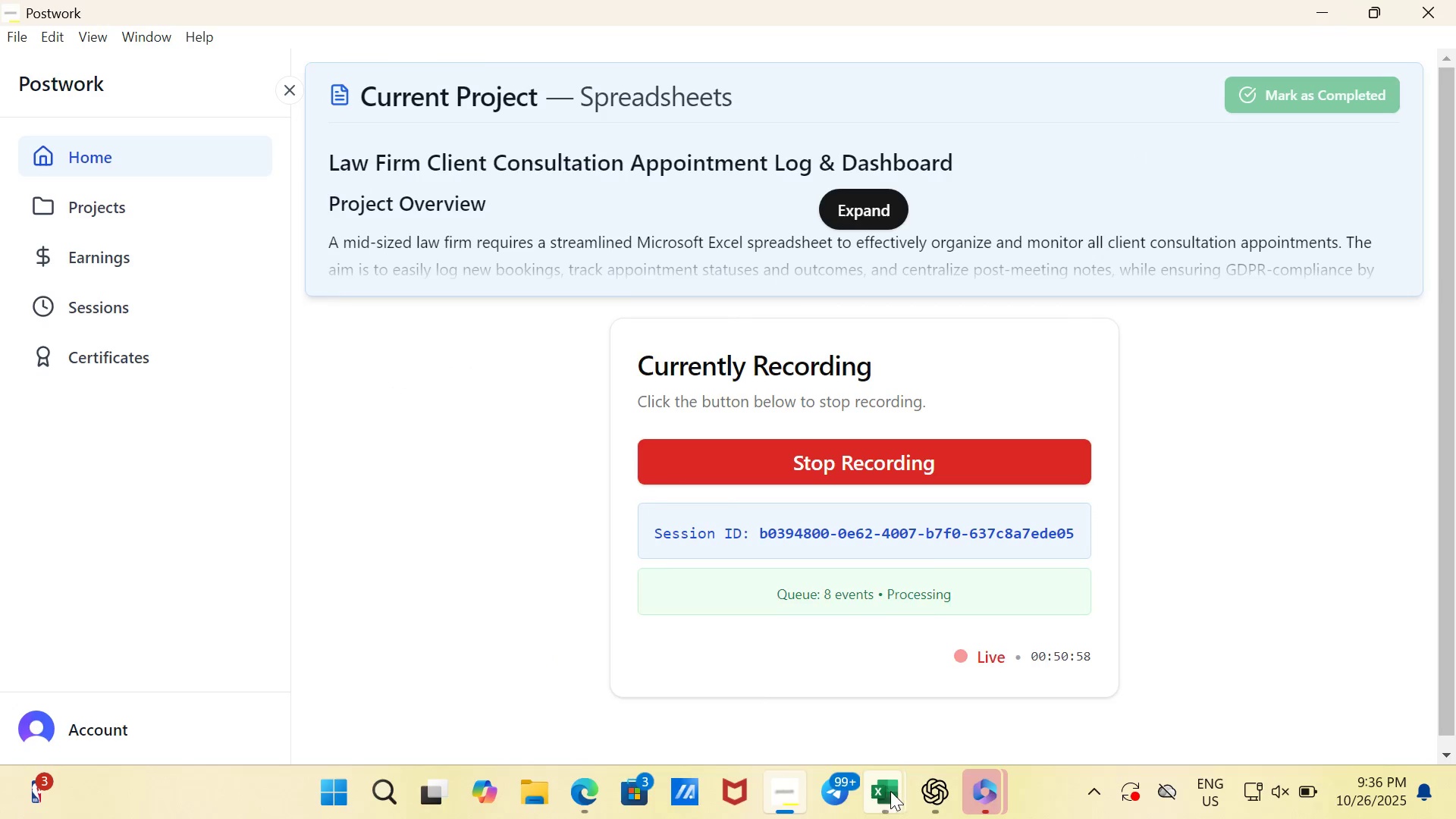 
left_click([793, 782])
 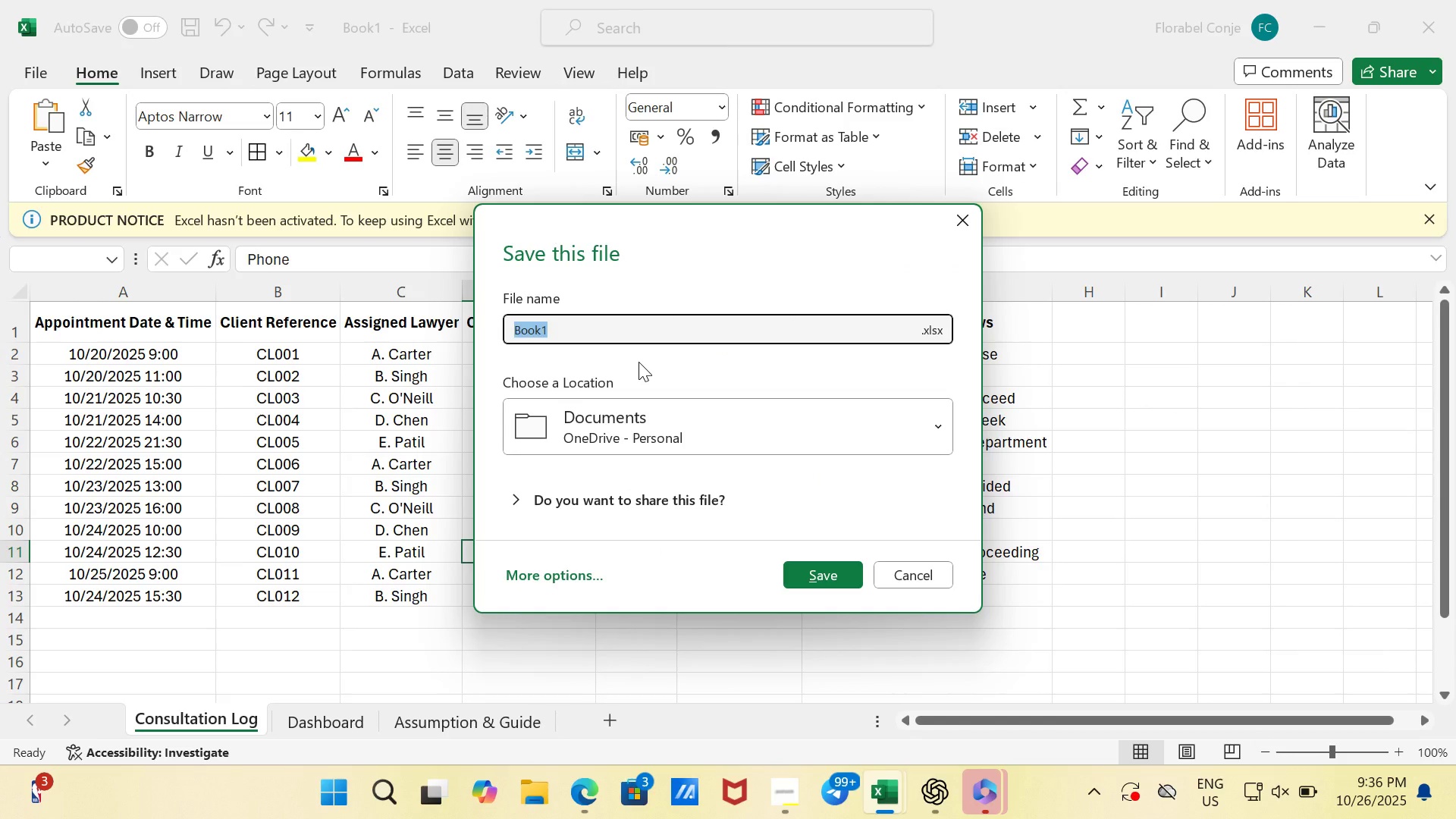 
key(Control+V)
 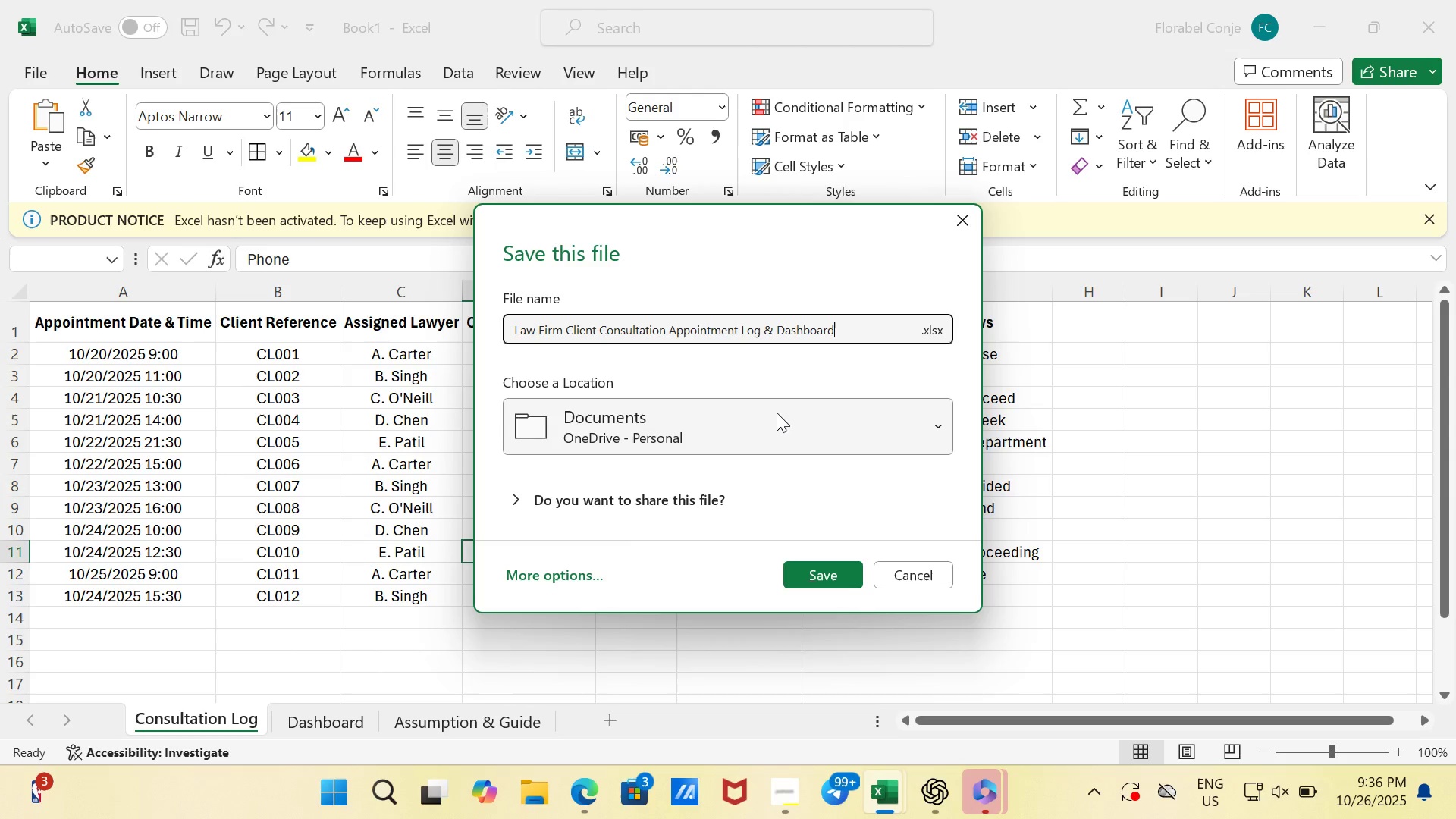 
left_click([774, 417])
 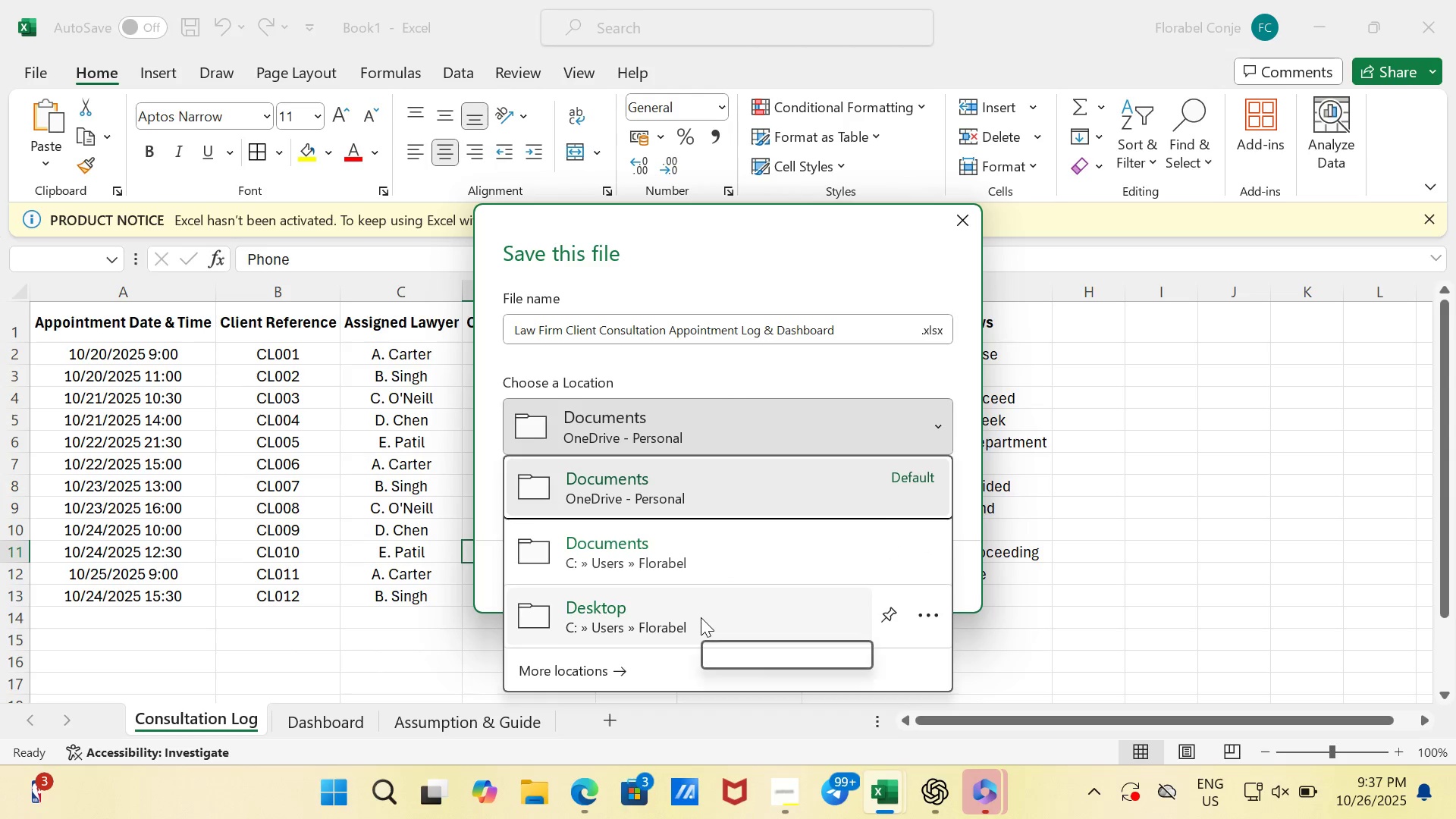 
left_click([701, 617])
 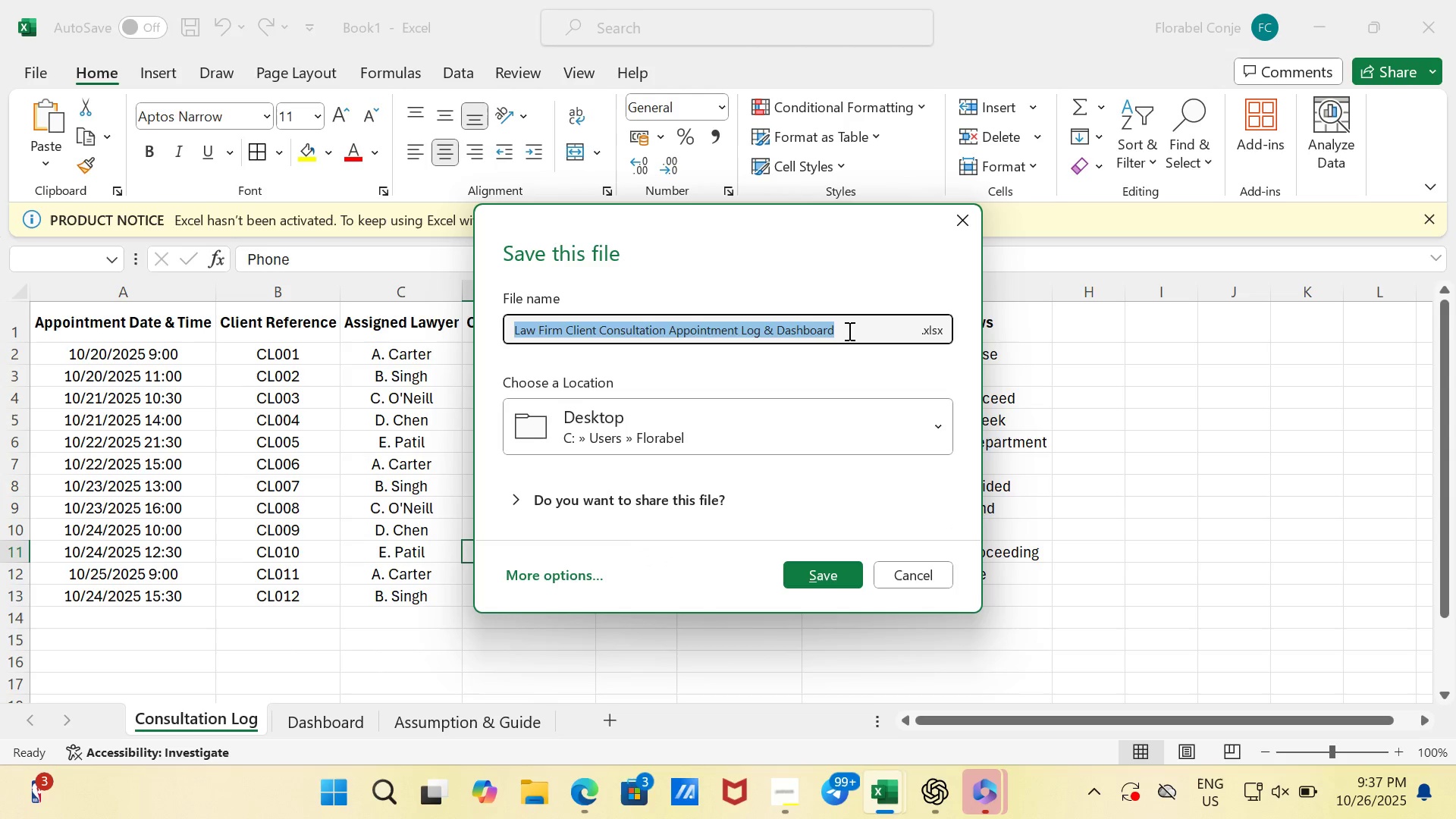 
left_click([848, 331])
 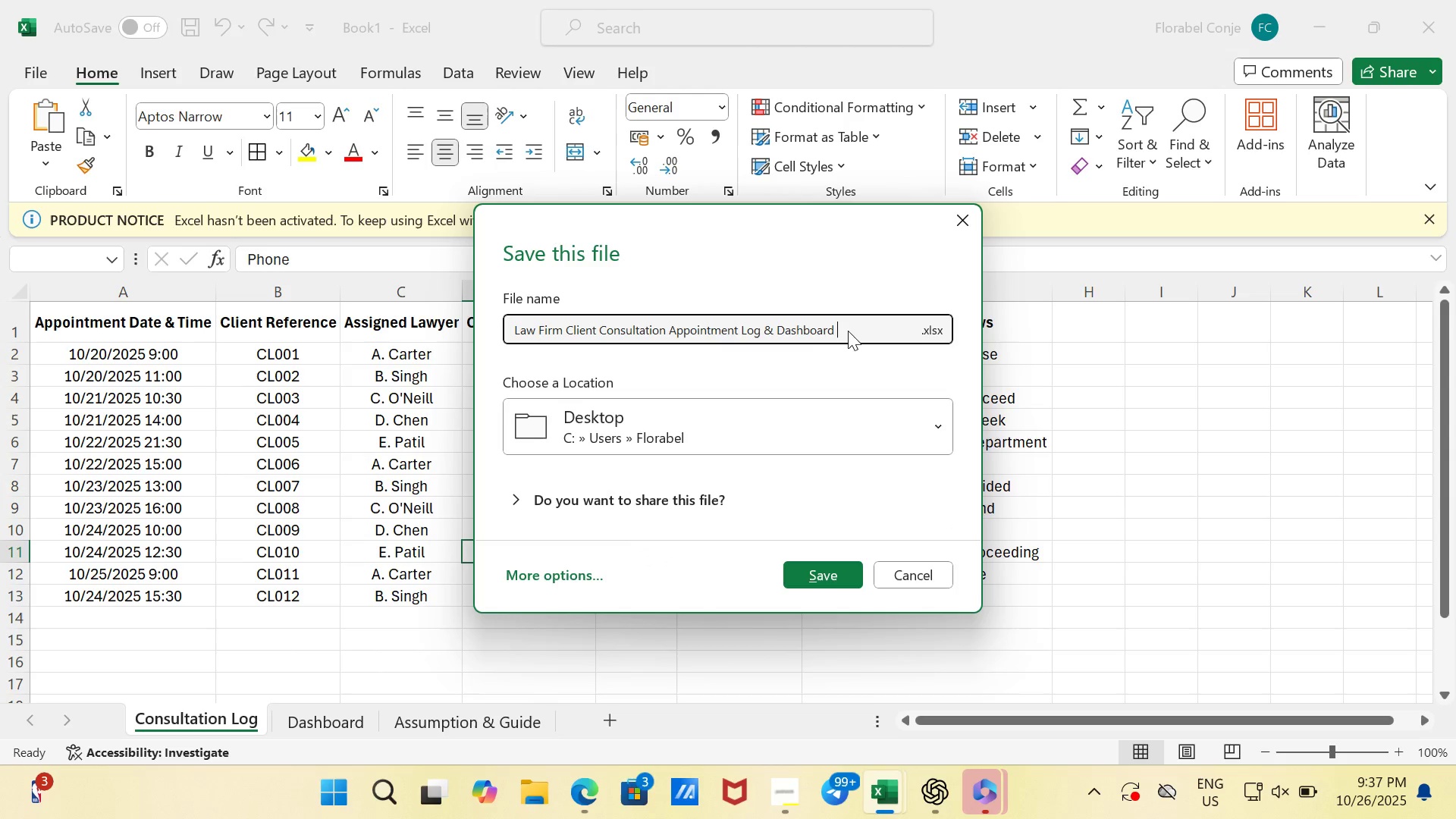 
key(Space)
 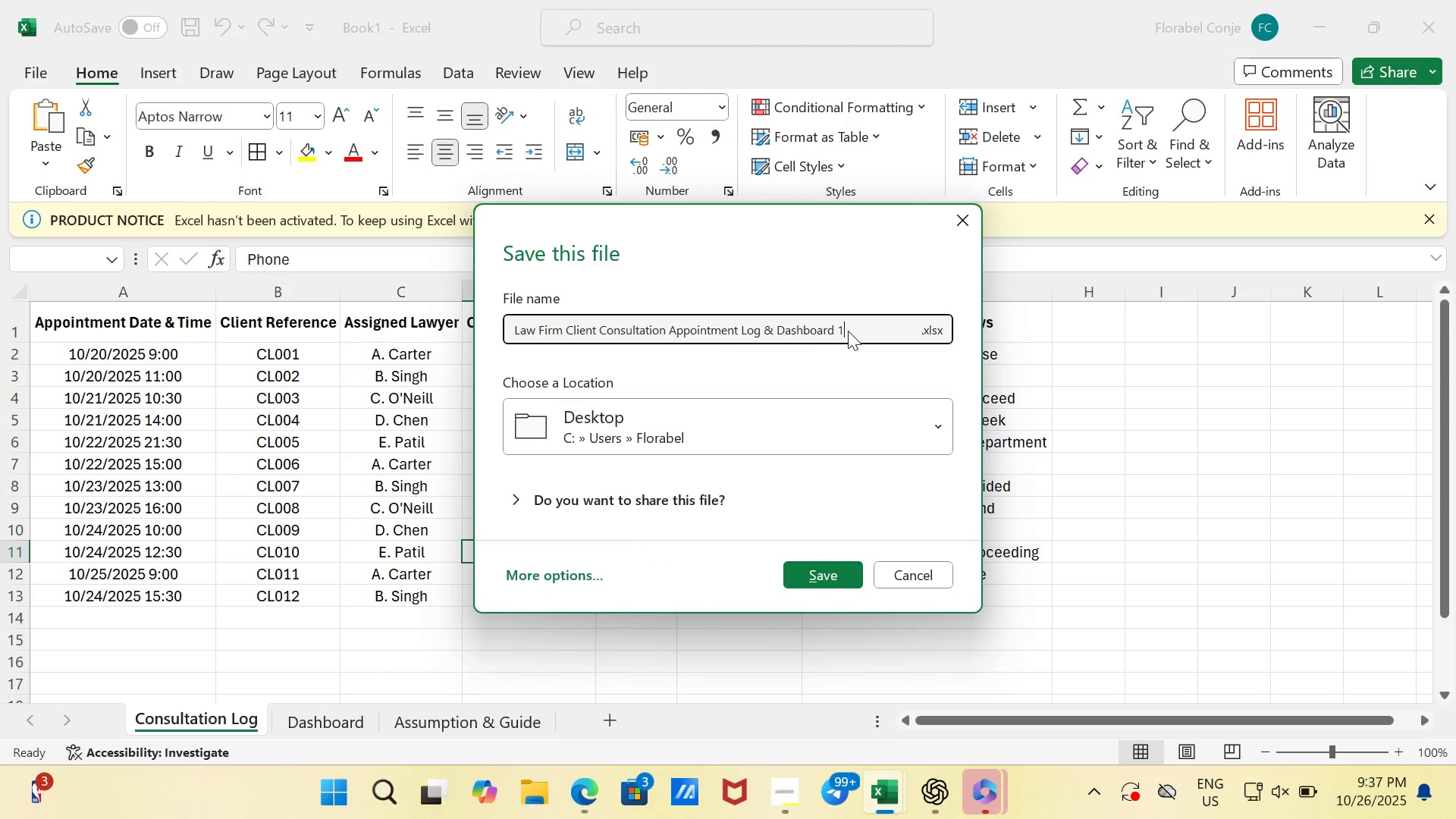 
key(1)
 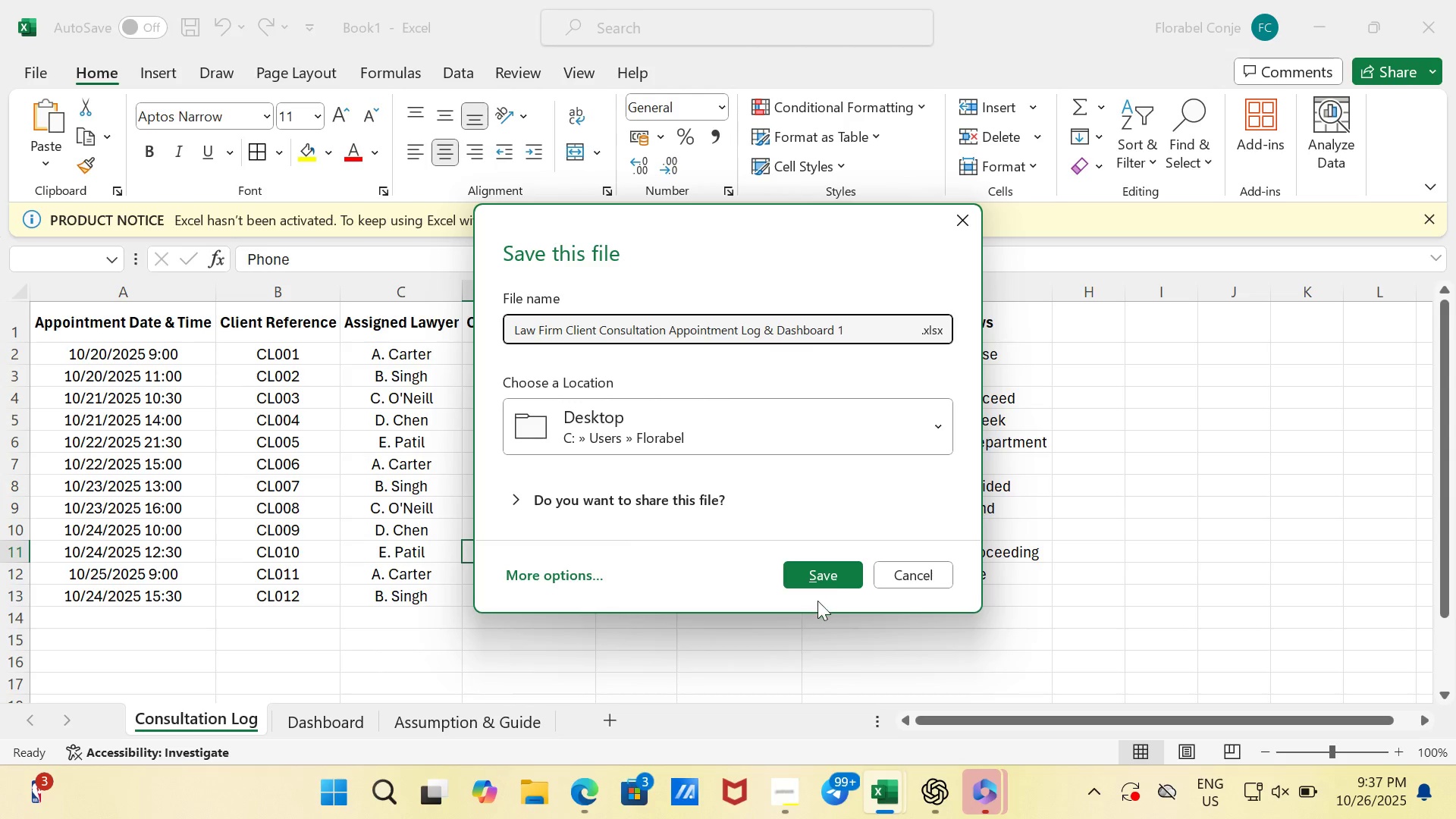 
left_click([836, 567])
 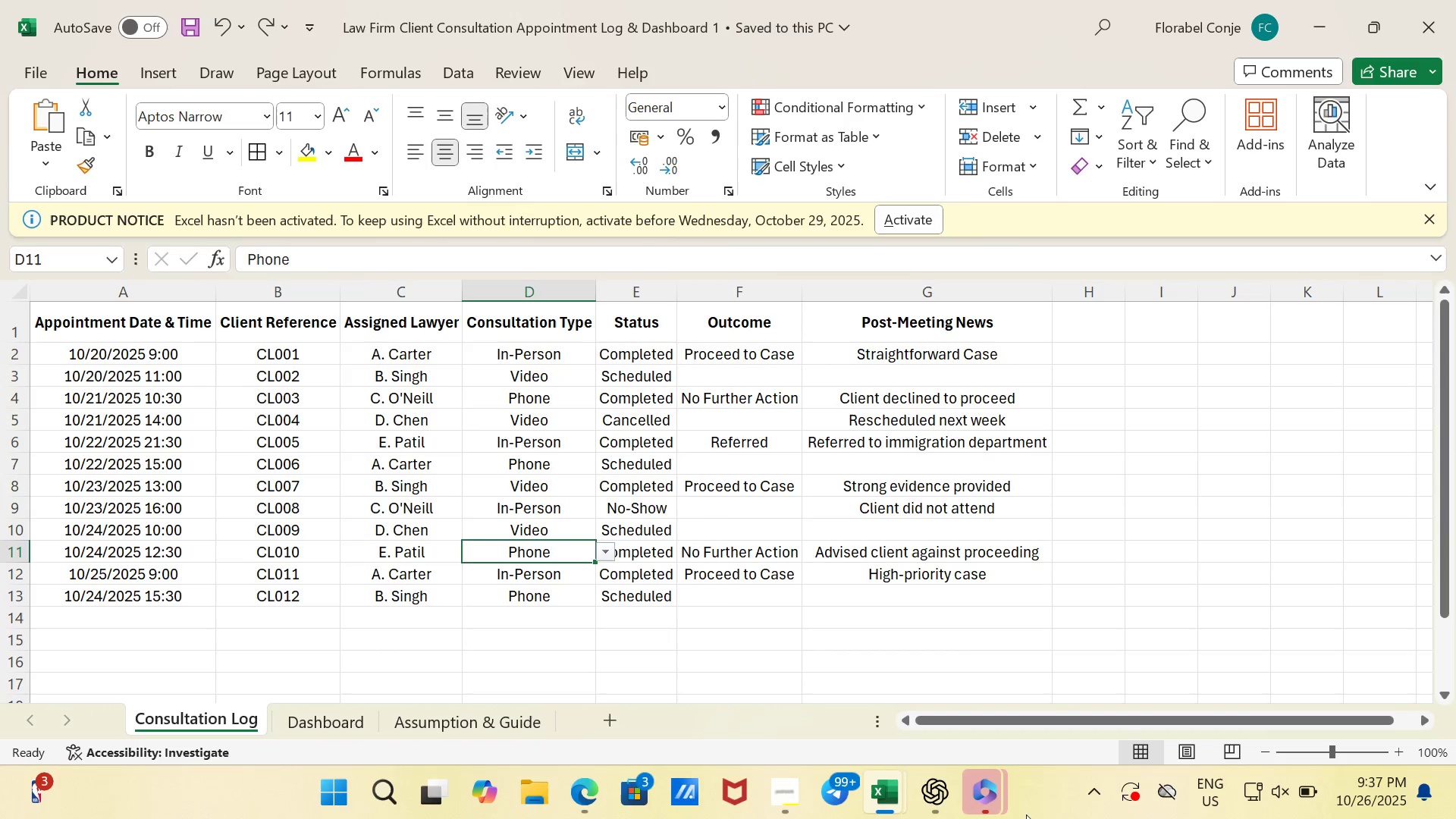 
mouse_move([877, 779])
 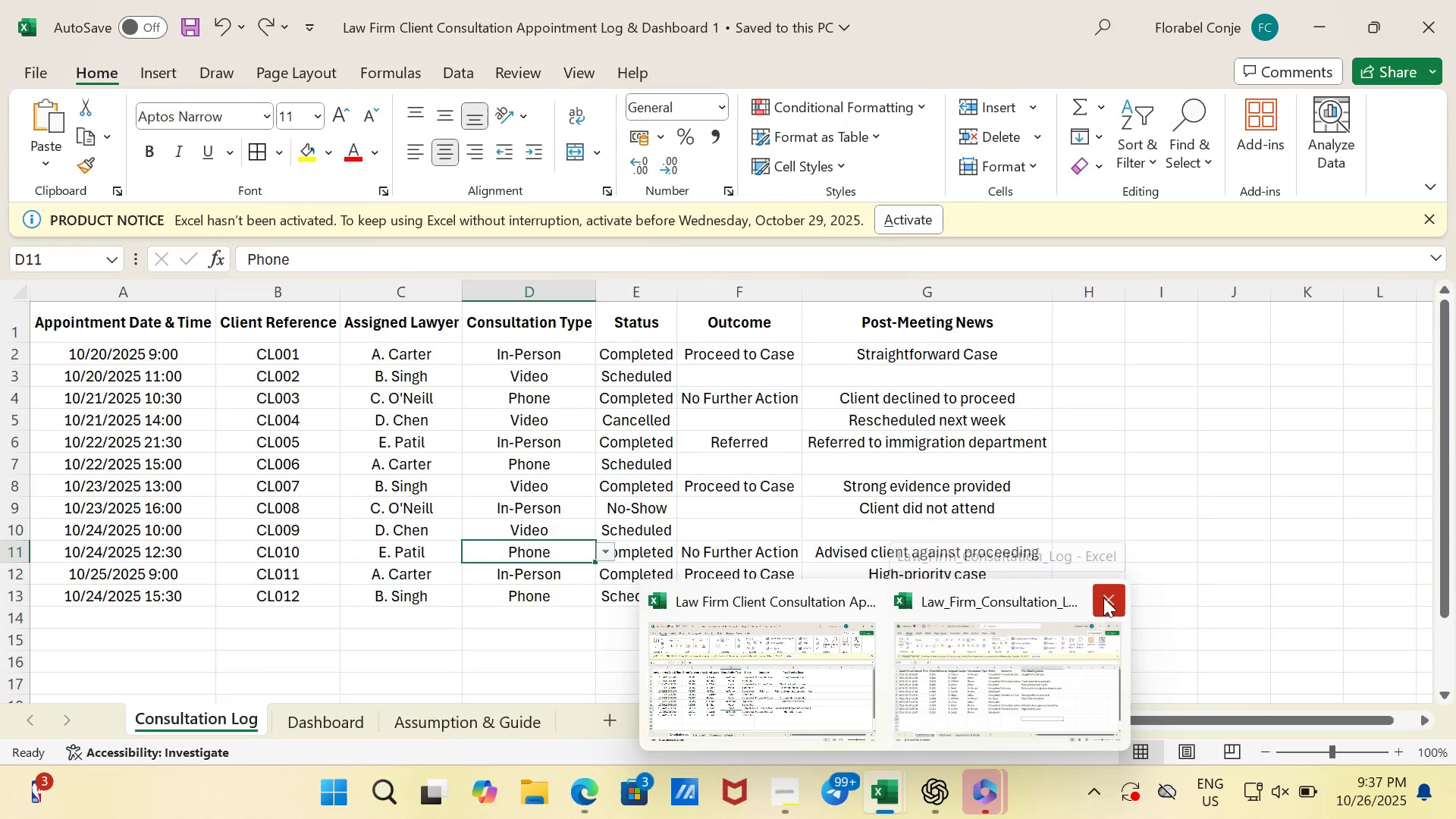 
left_click_drag(start_coordinate=[1106, 598], to_coordinate=[1109, 598])
 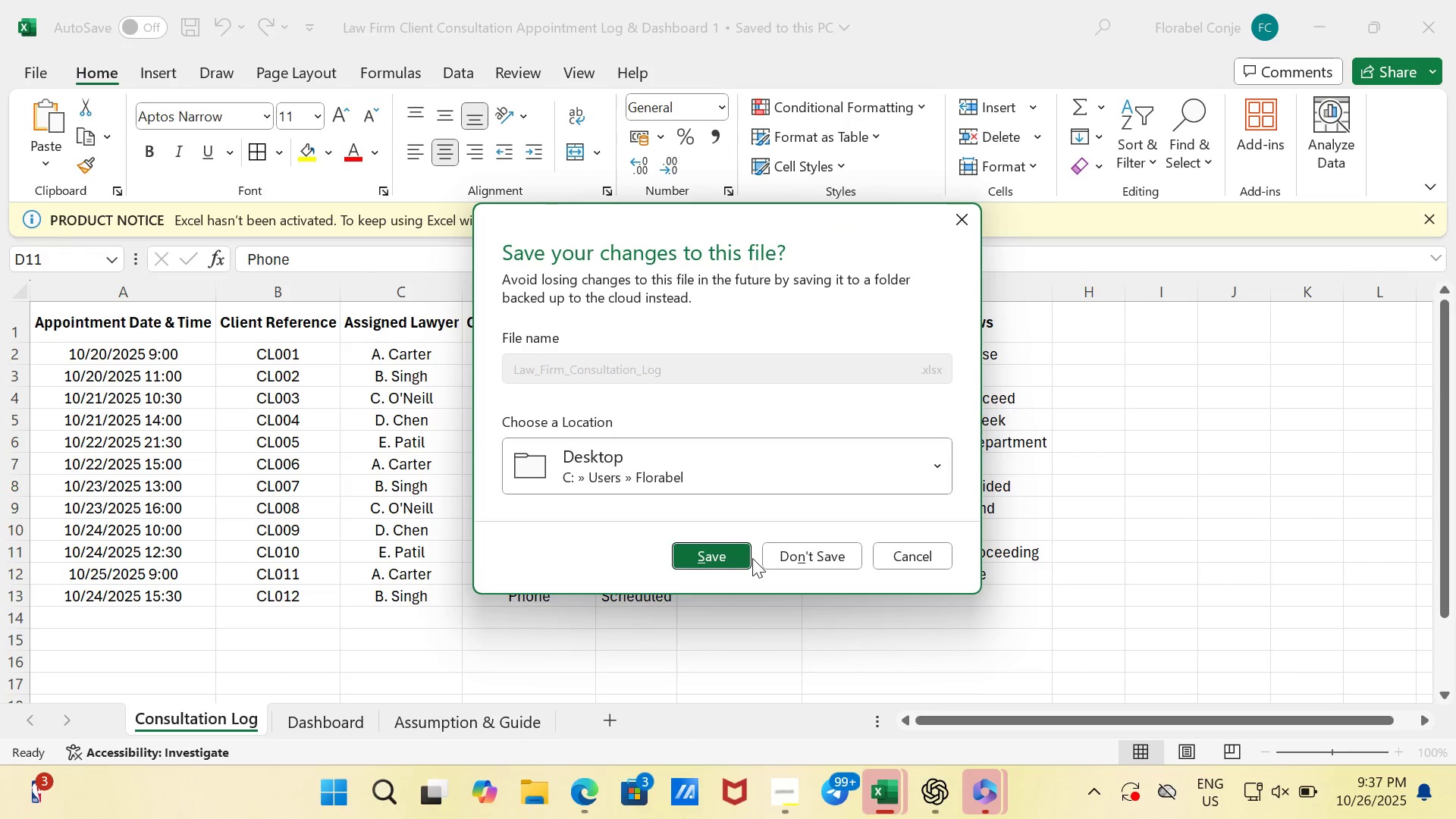 
left_click([805, 553])
 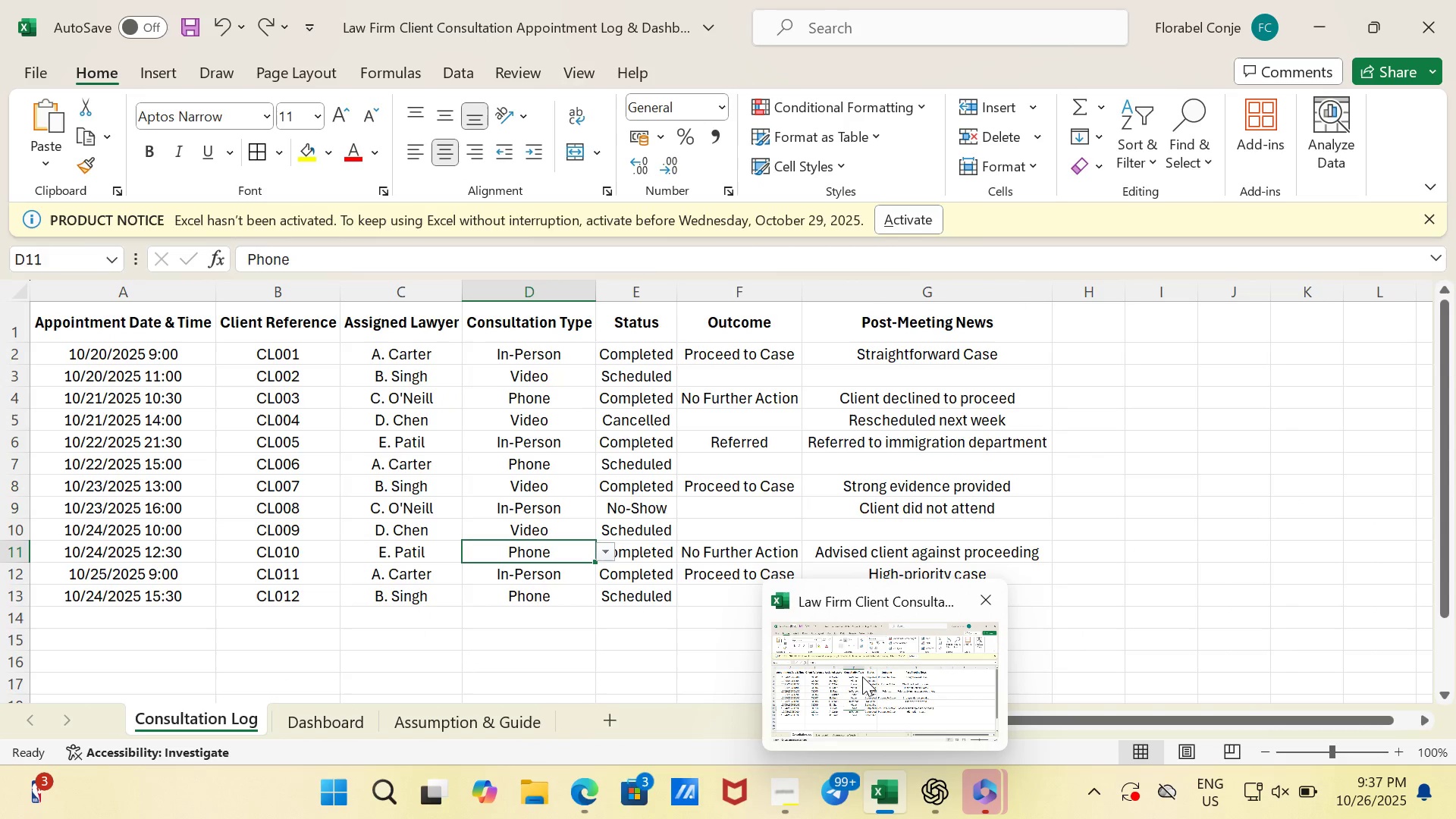 
left_click([679, 695])
 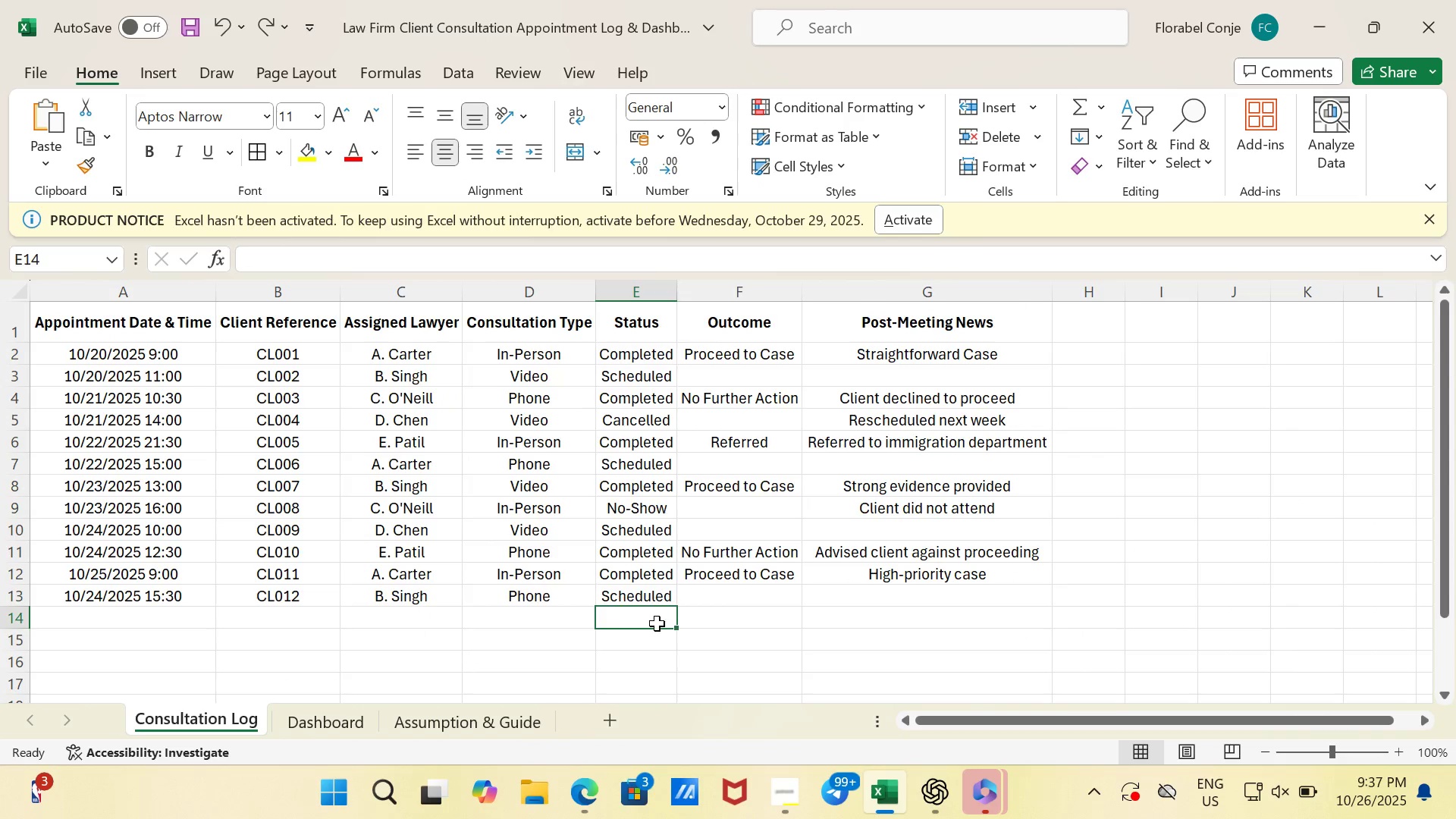 
left_click([657, 623])
 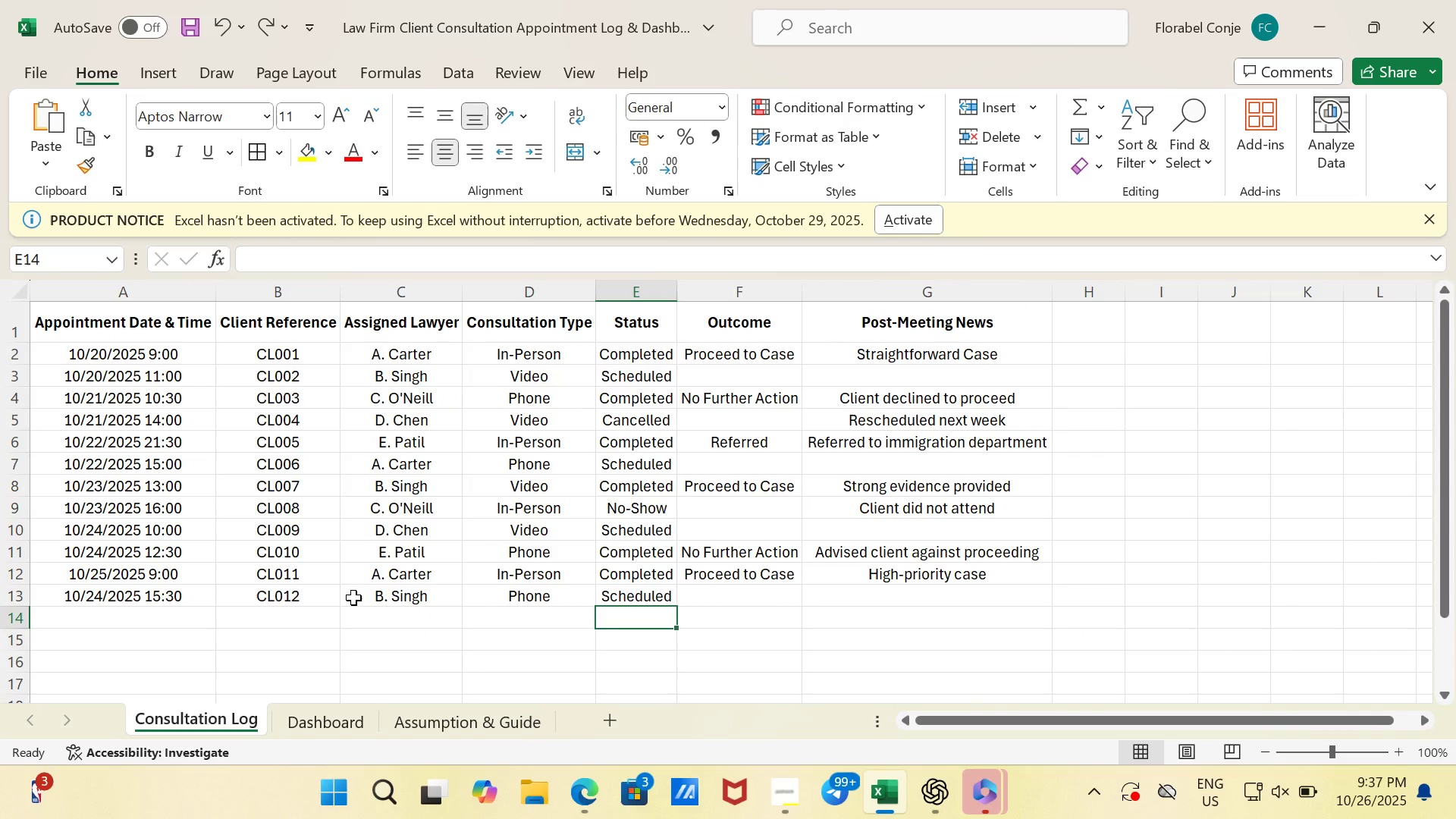 
scroll: coordinate [353, 598], scroll_direction: up, amount: 5.0
 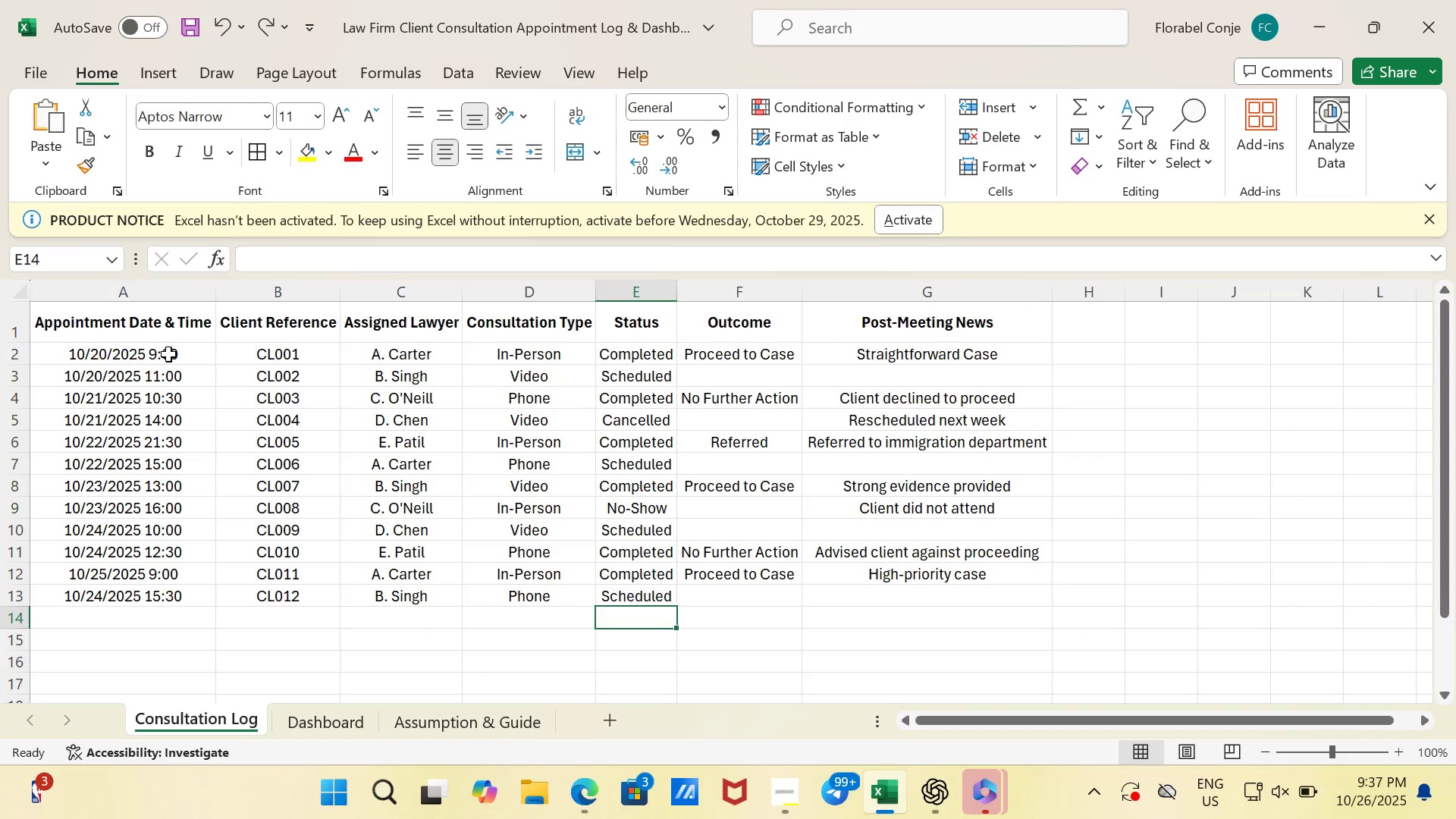 
left_click([168, 354])
 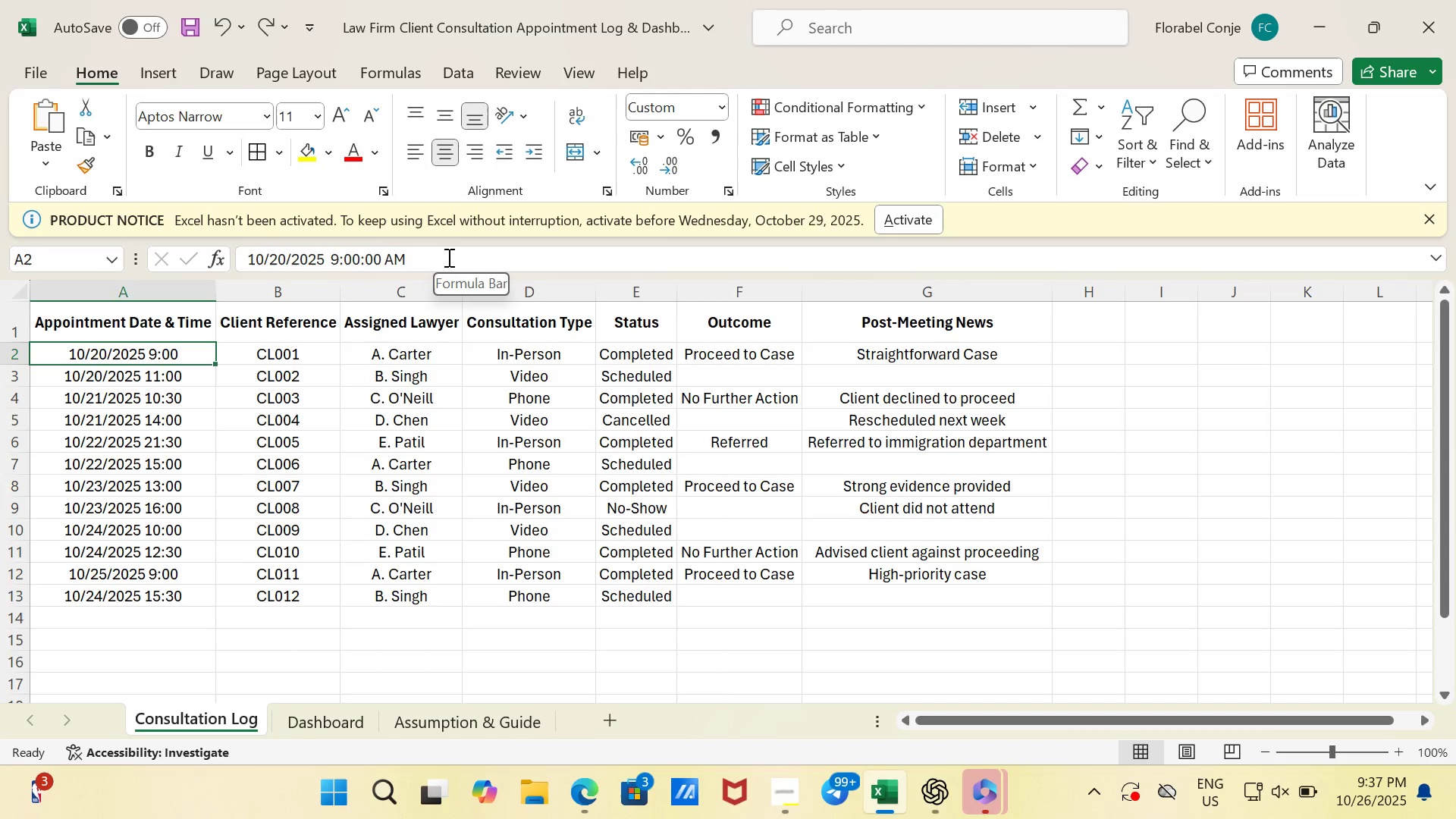 
left_click([249, 503])
 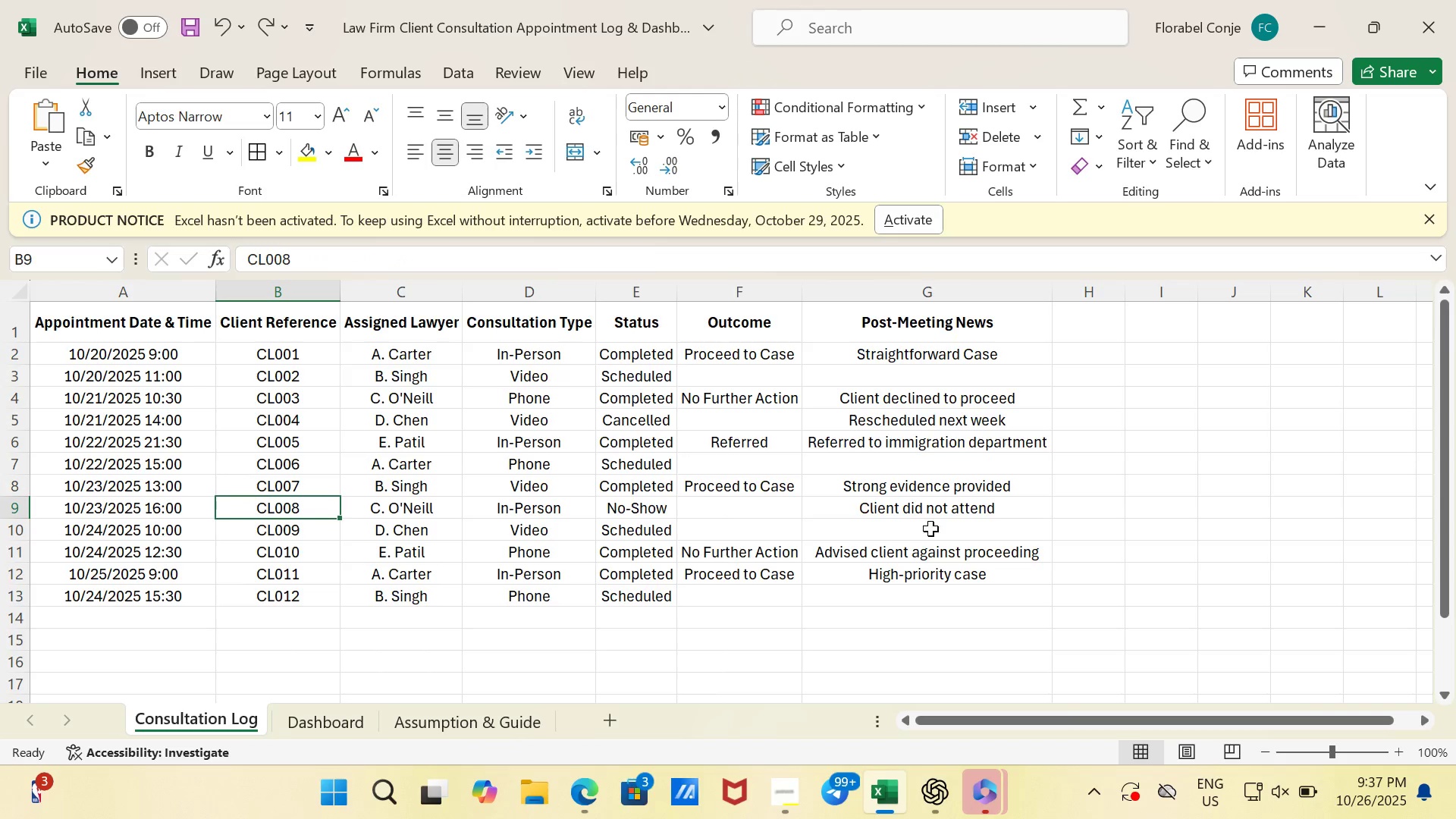 
left_click([980, 503])
 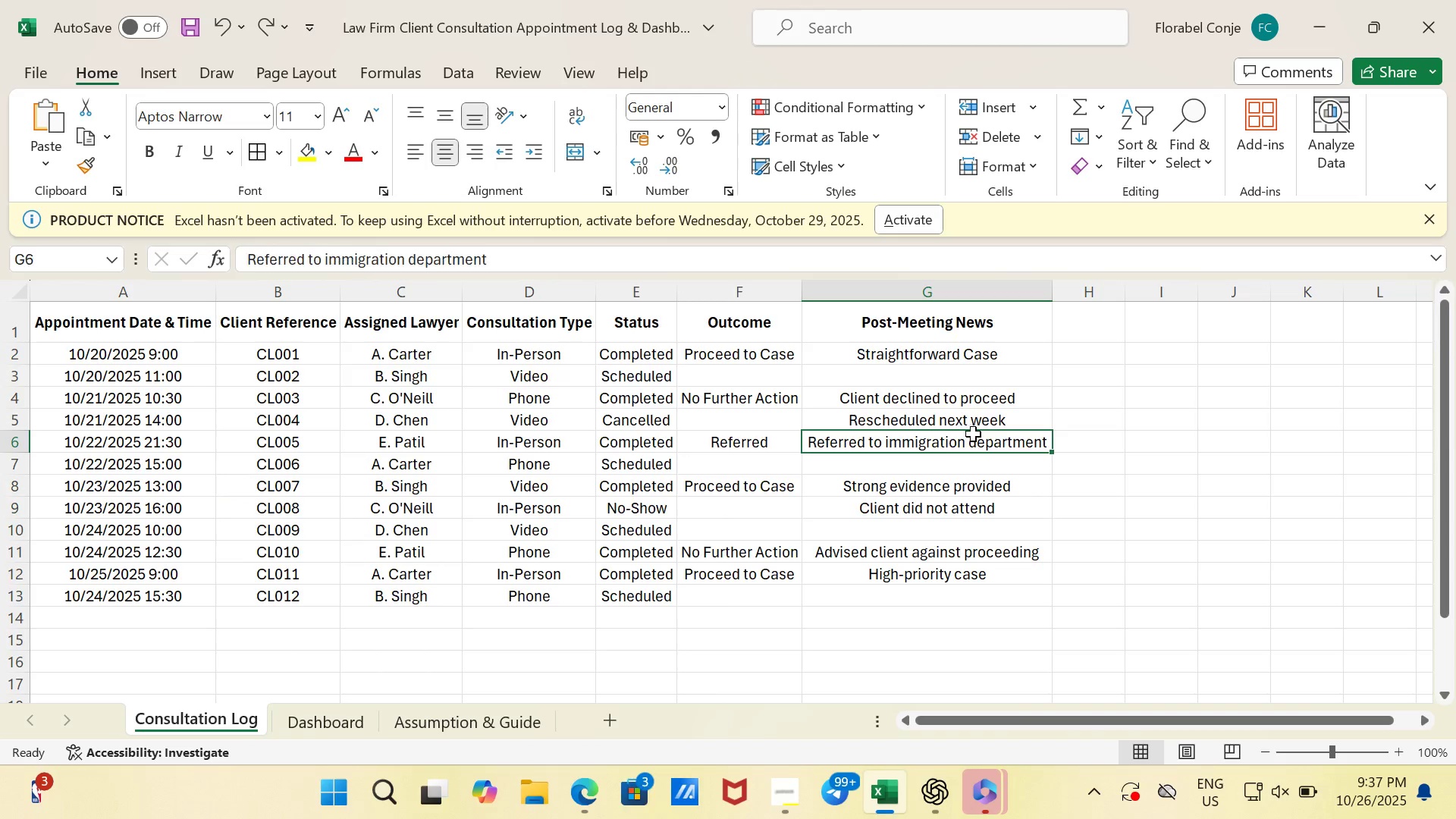 
left_click([973, 431])
 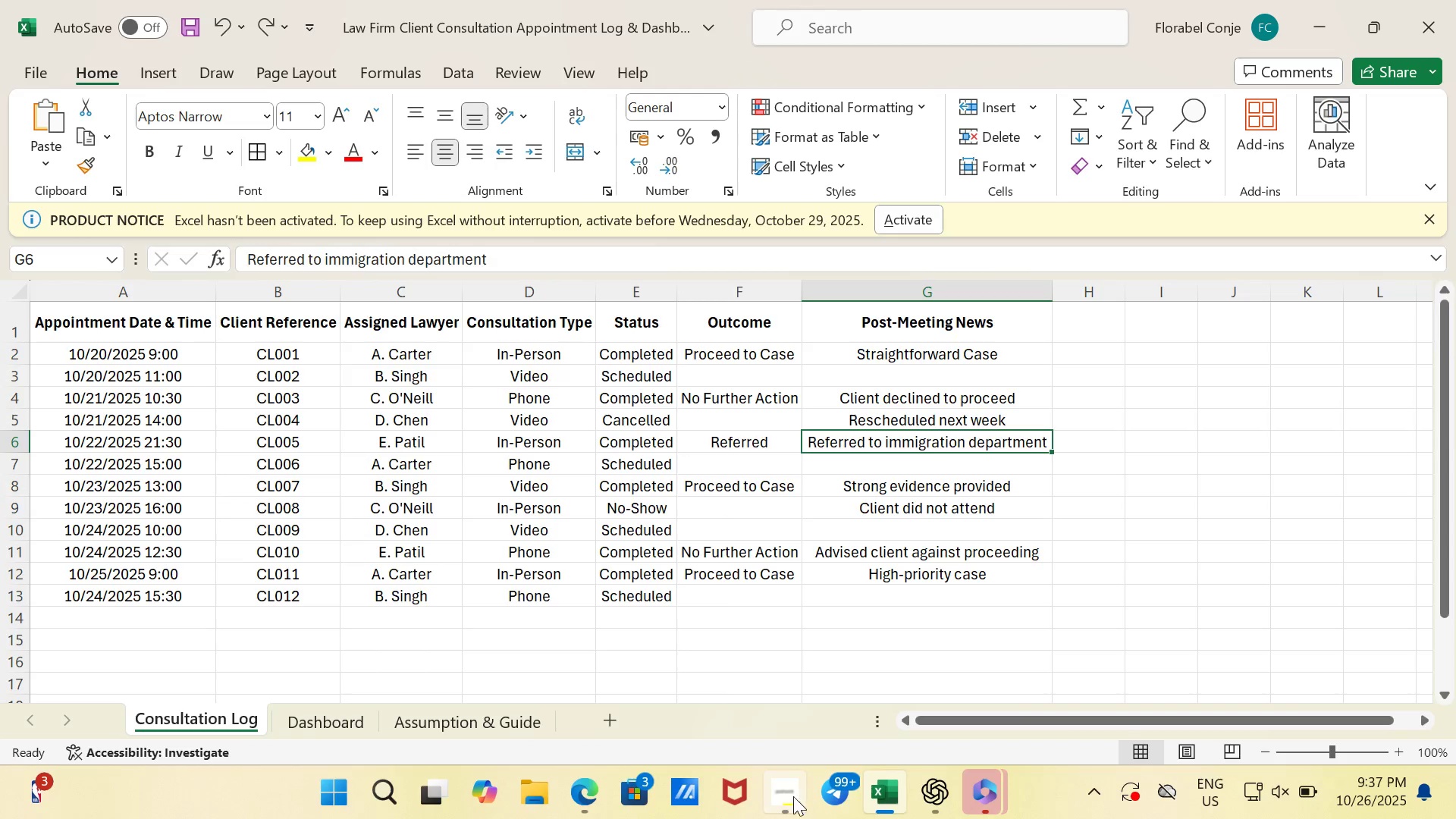 
left_click([790, 796])